 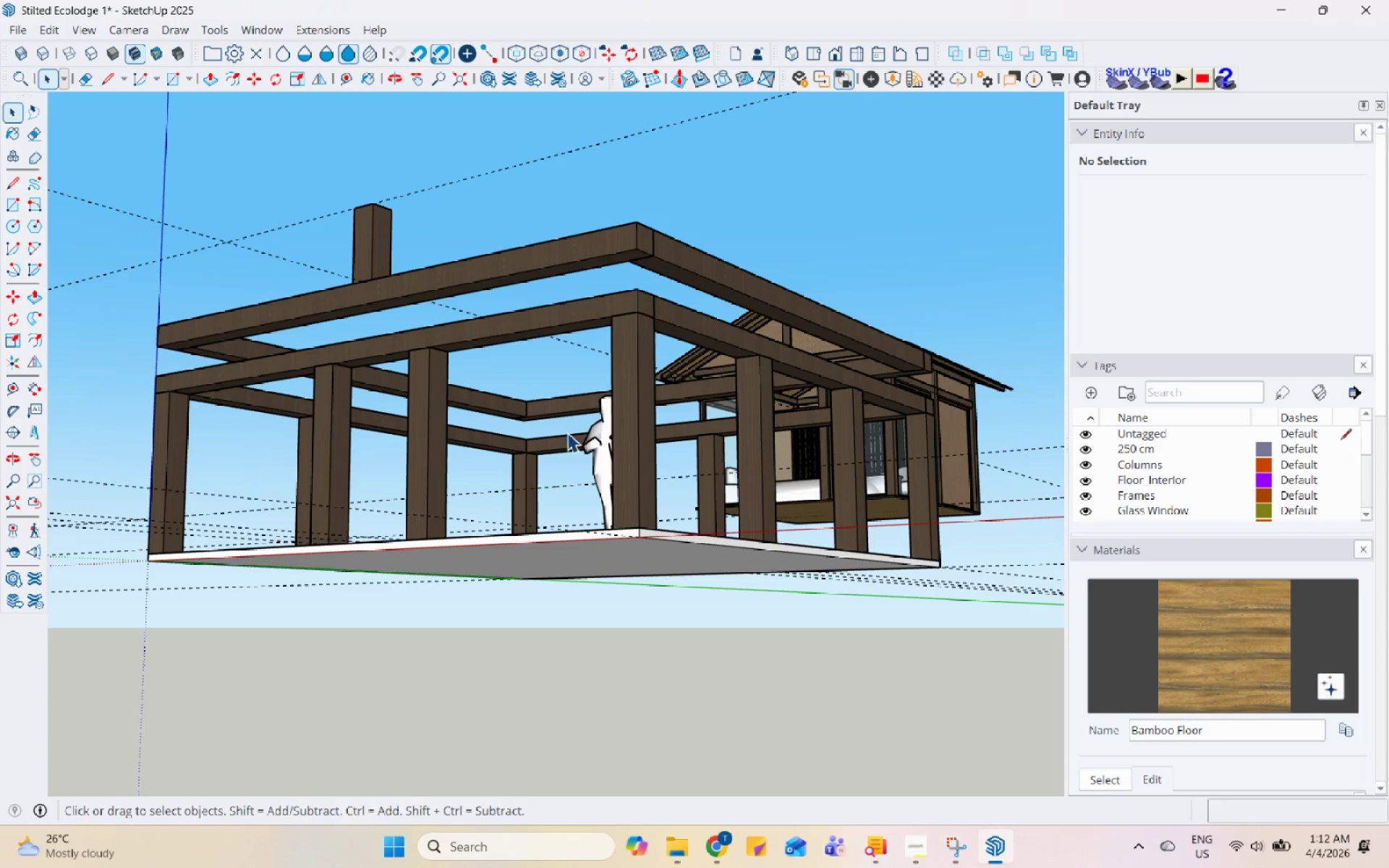 
scroll: coordinate [526, 447], scroll_direction: down, amount: 3.0
 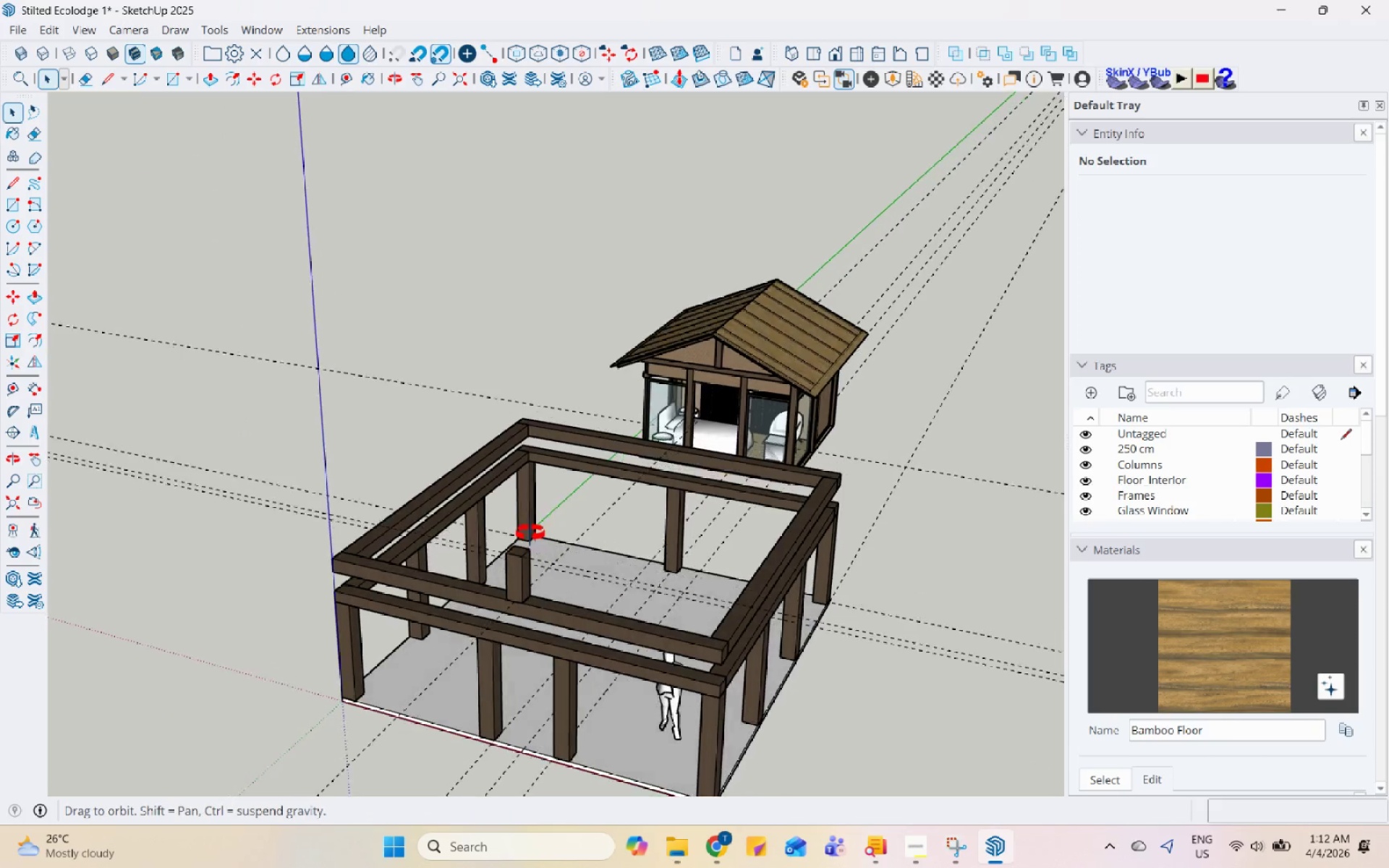 
scroll: coordinate [488, 558], scroll_direction: up, amount: 11.0
 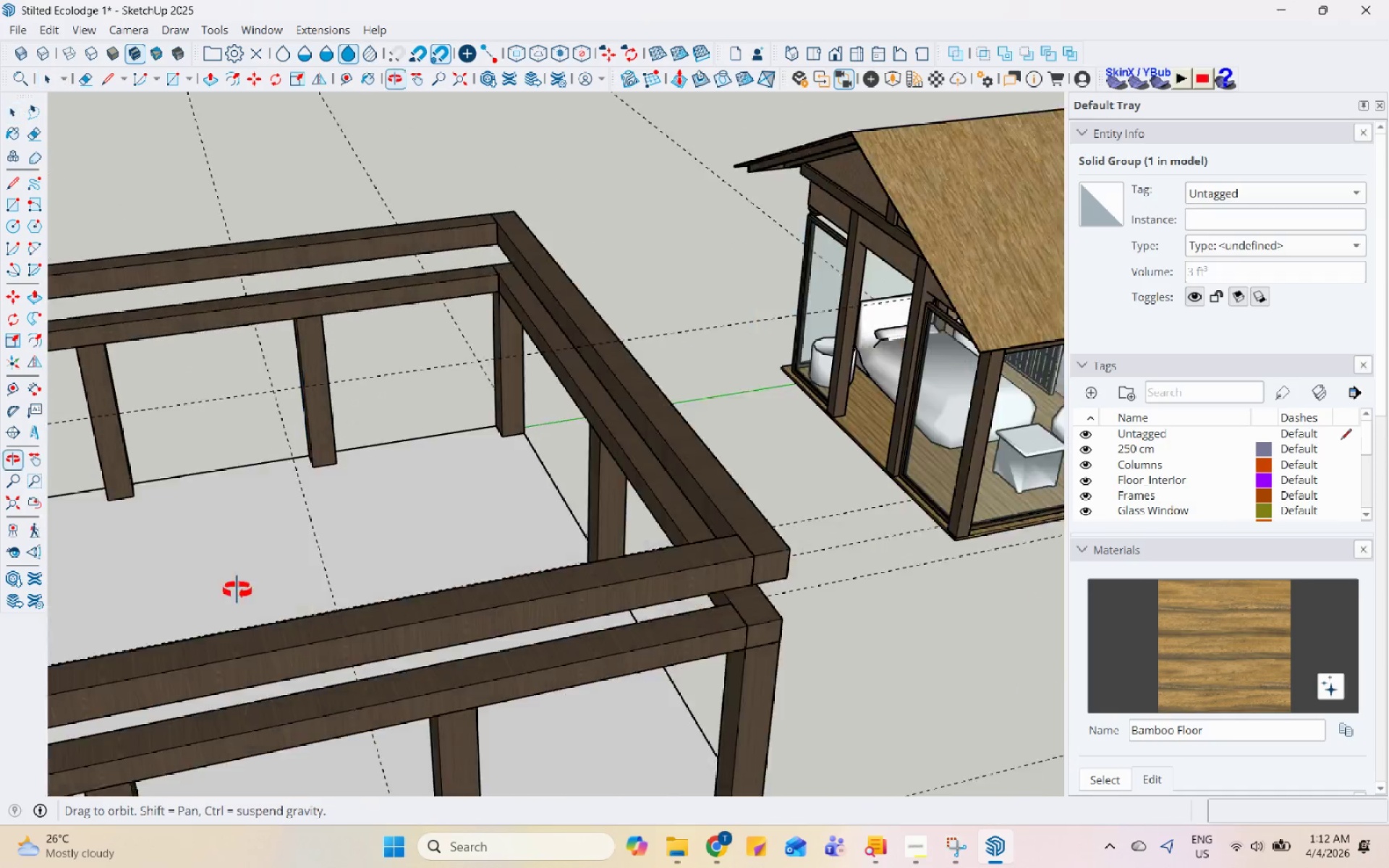 
scroll: coordinate [650, 571], scroll_direction: down, amount: 7.0
 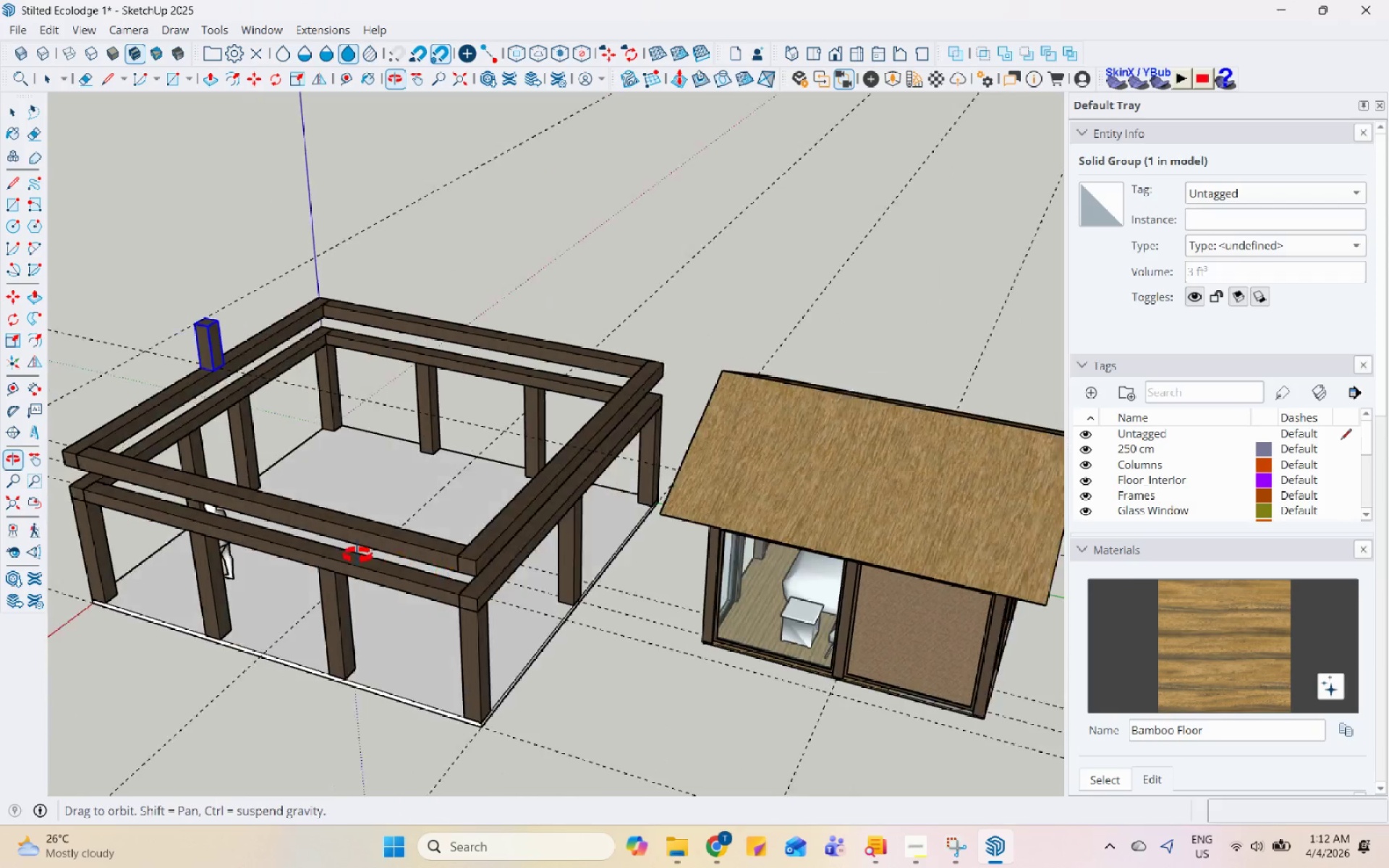 
scroll: coordinate [255, 361], scroll_direction: up, amount: 9.0
 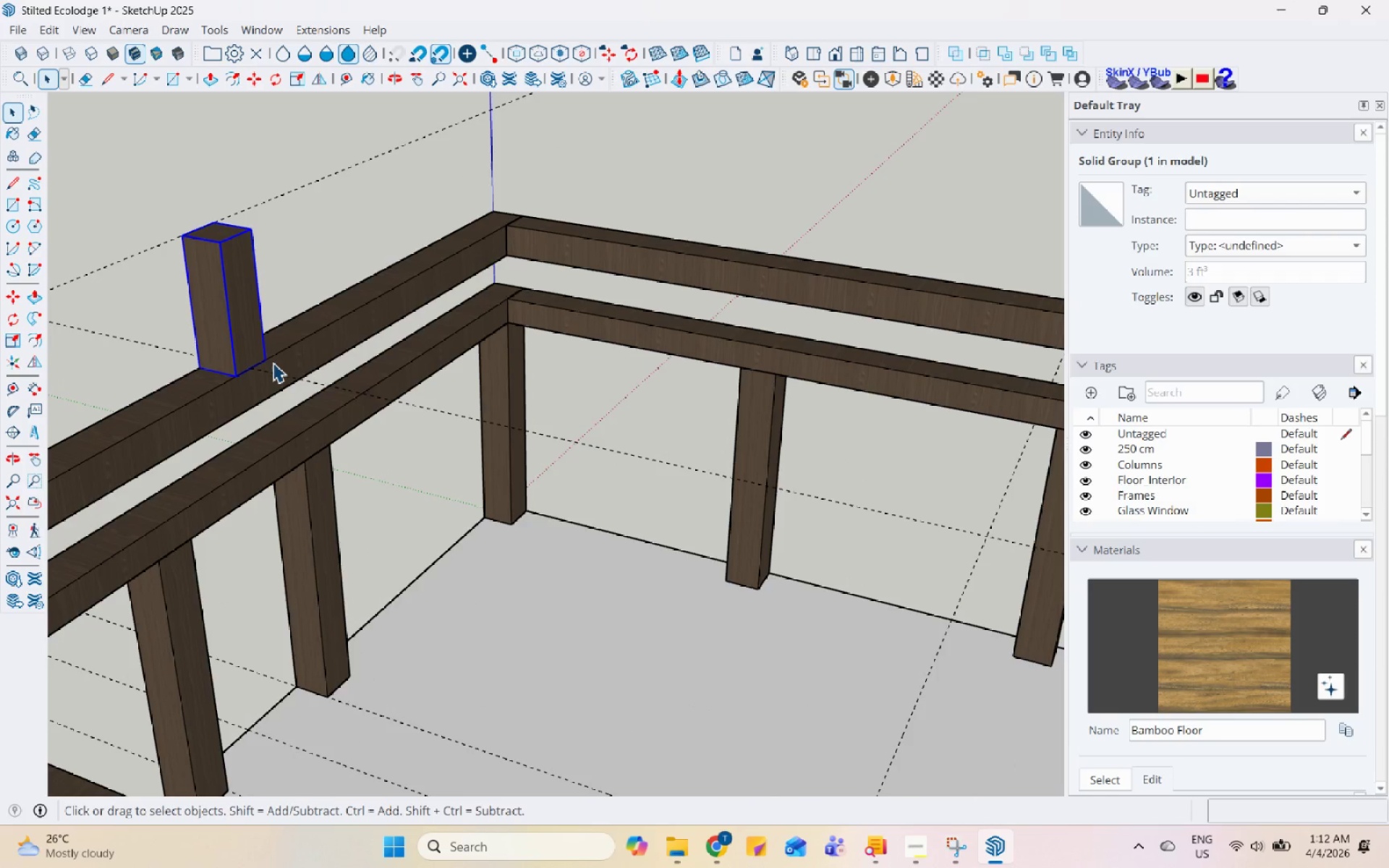 
key(M)
 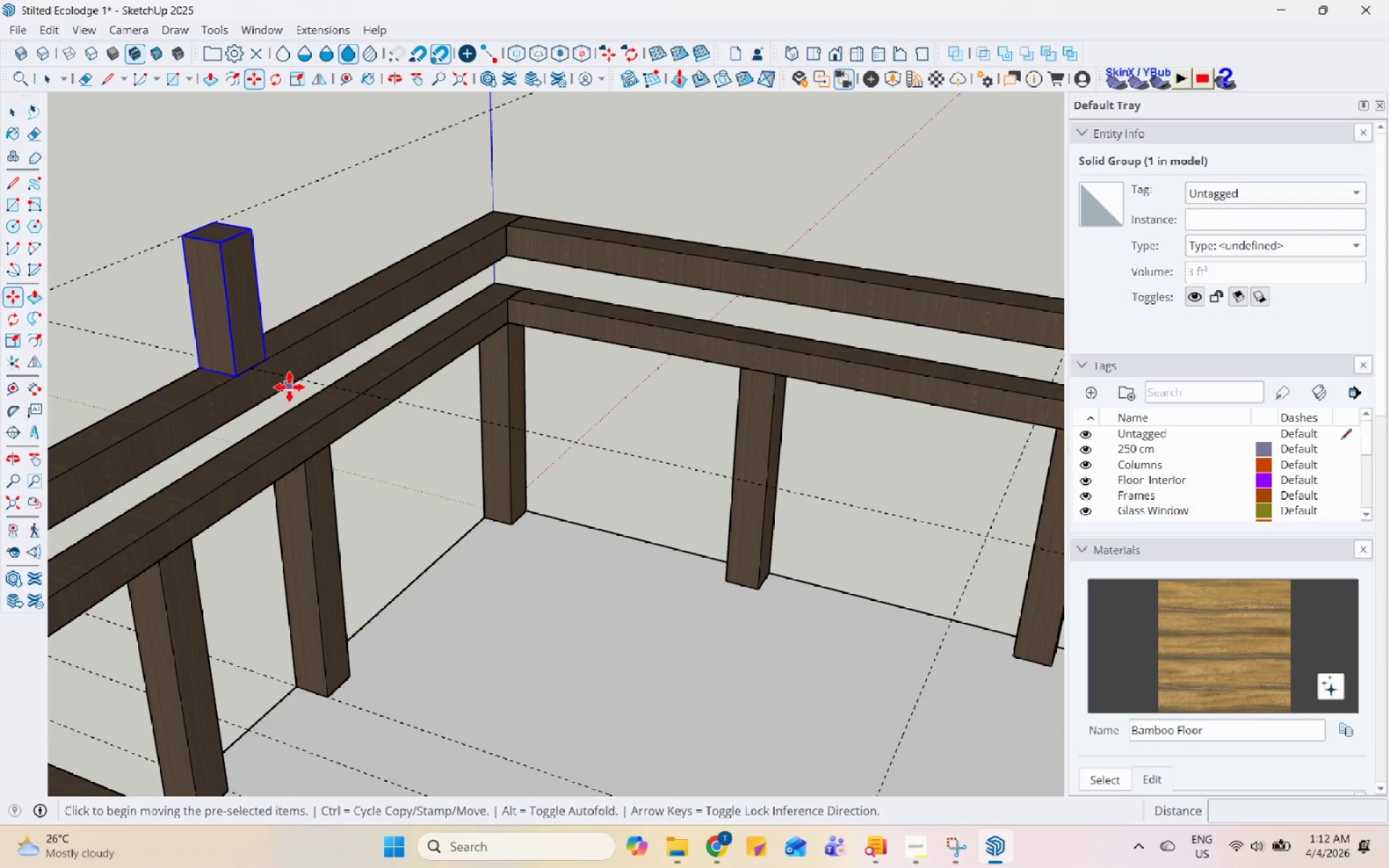 
scroll: coordinate [291, 388], scroll_direction: up, amount: 4.0
 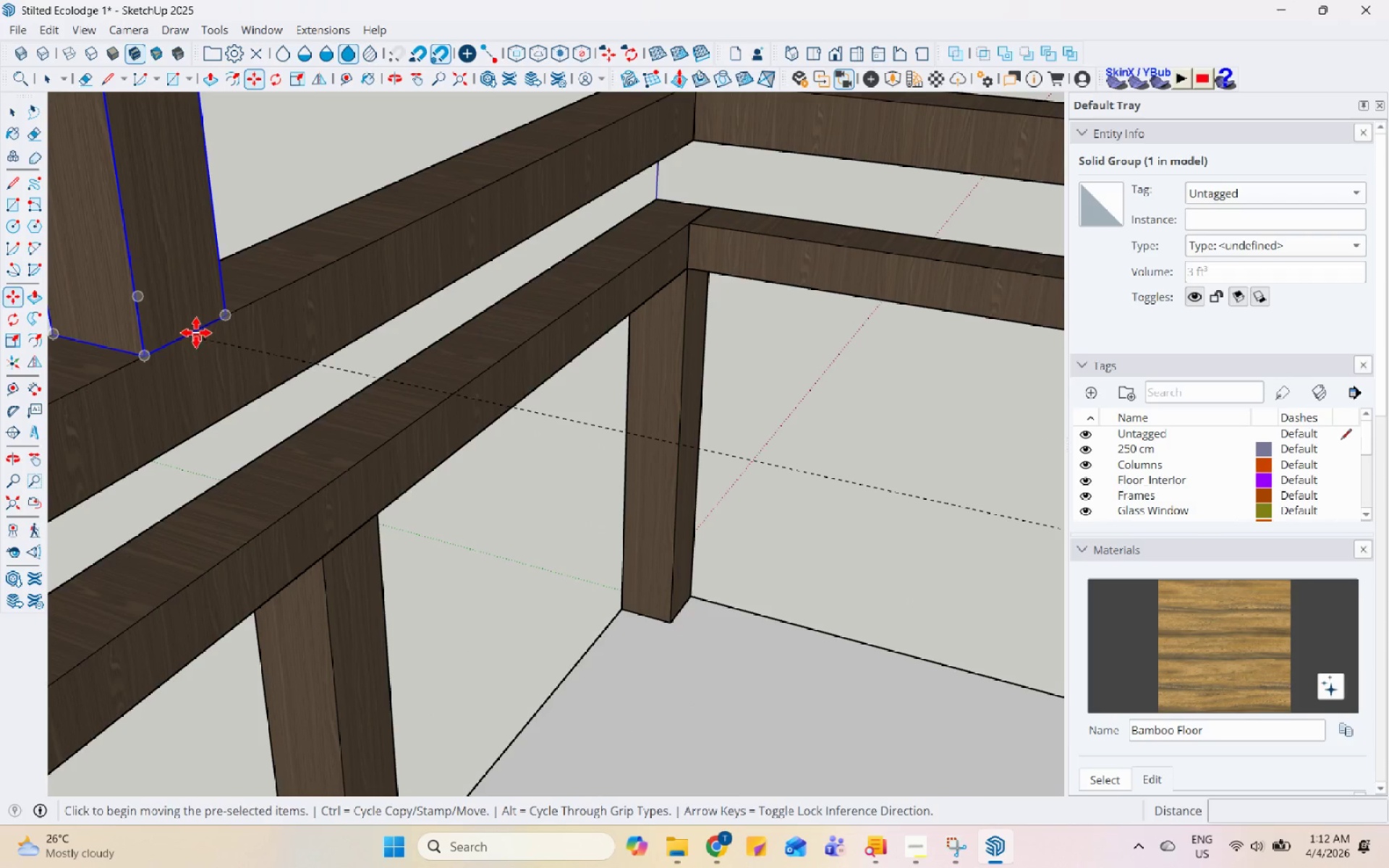 
key(Control+ControlLeft)
 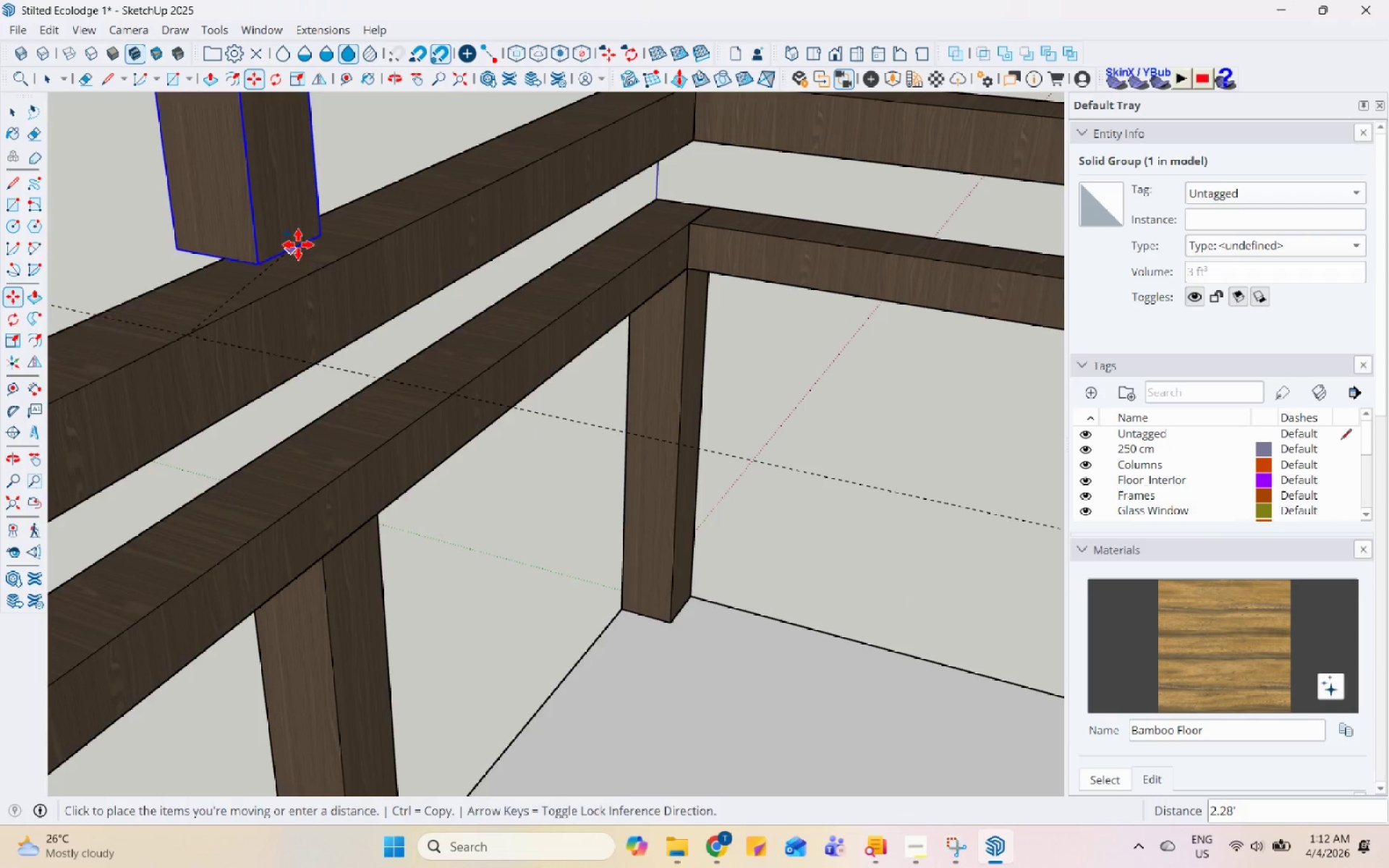 
scroll: coordinate [561, 334], scroll_direction: down, amount: 15.0
 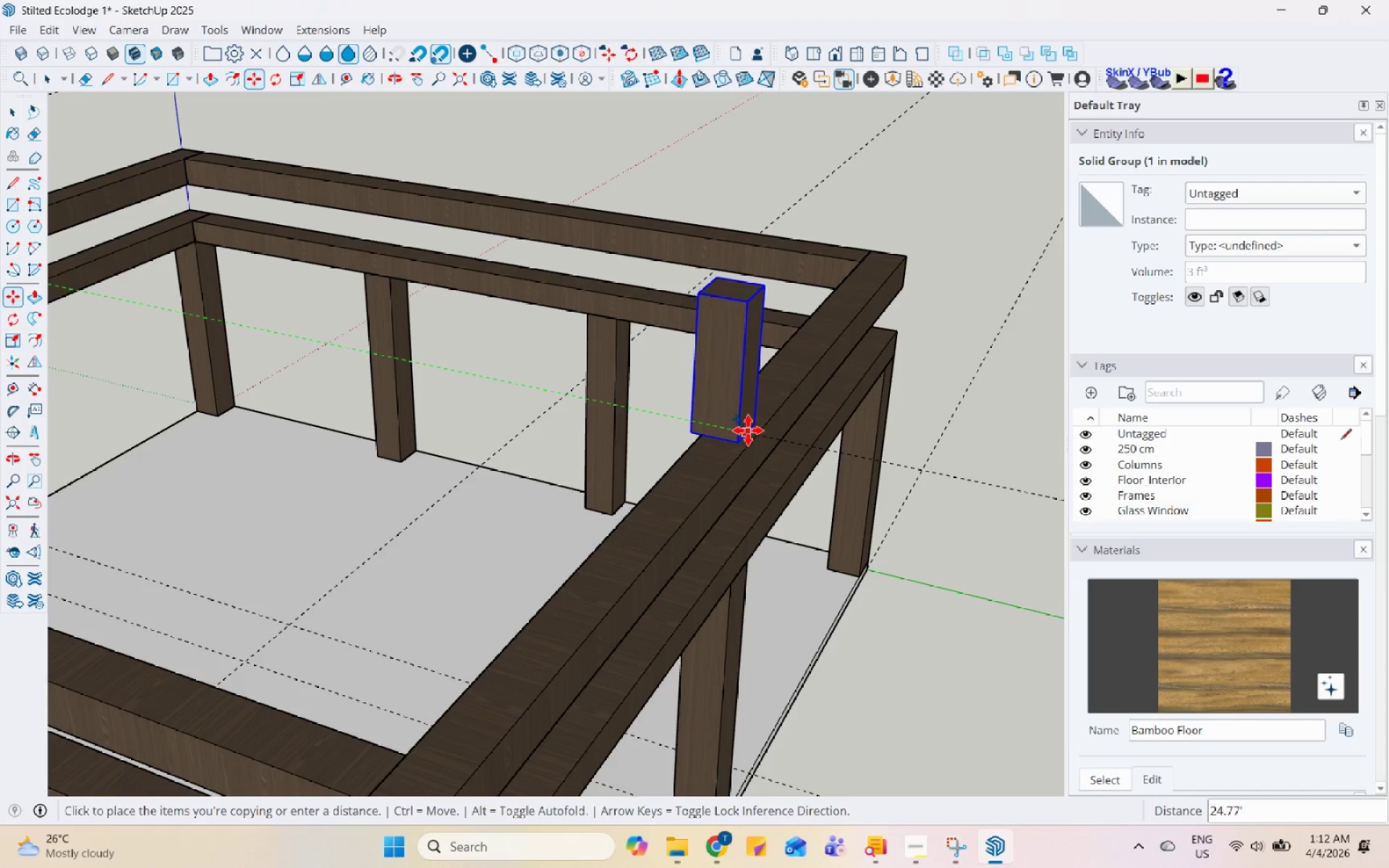 
left_click([756, 435])
 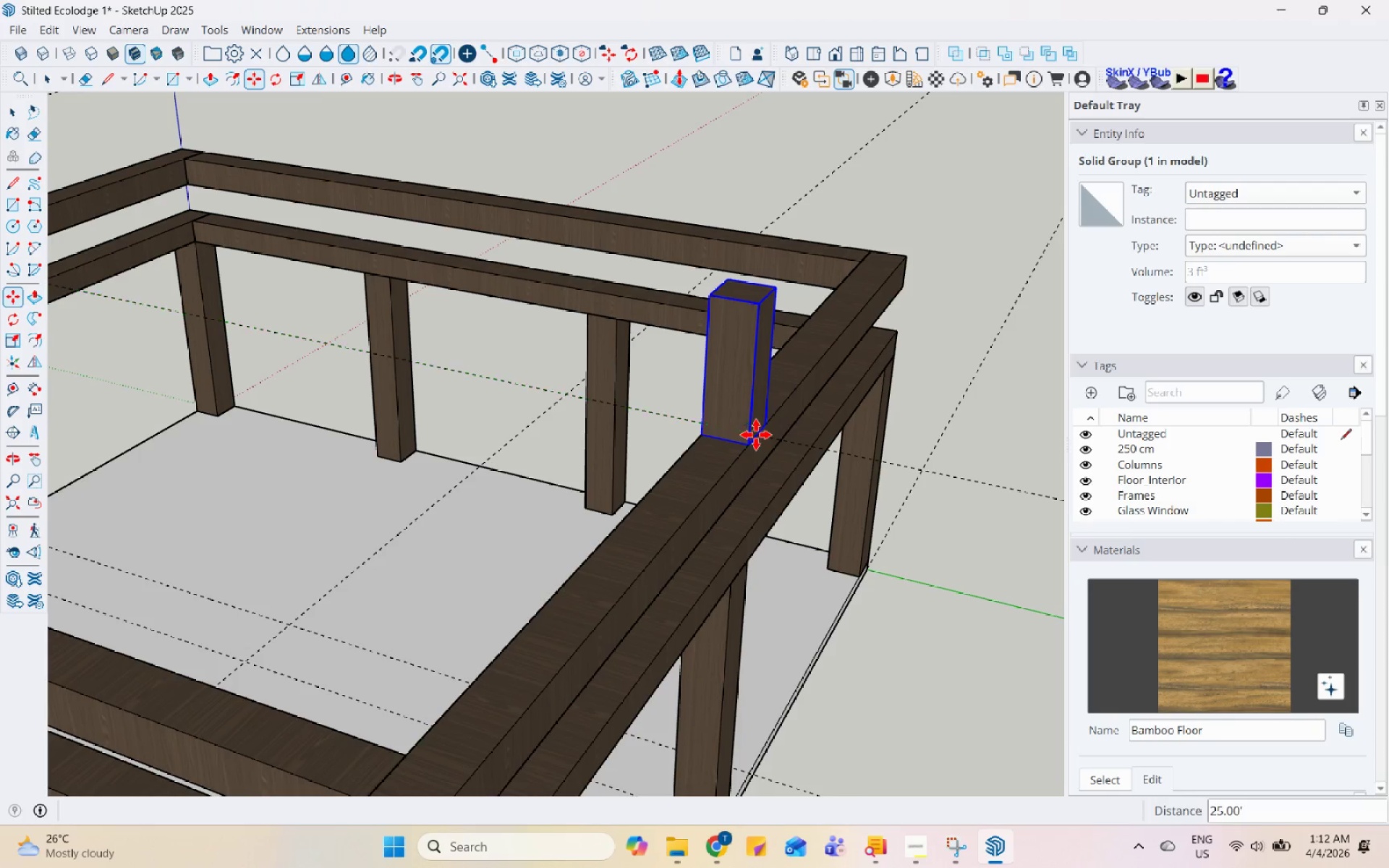 
key(Space)
 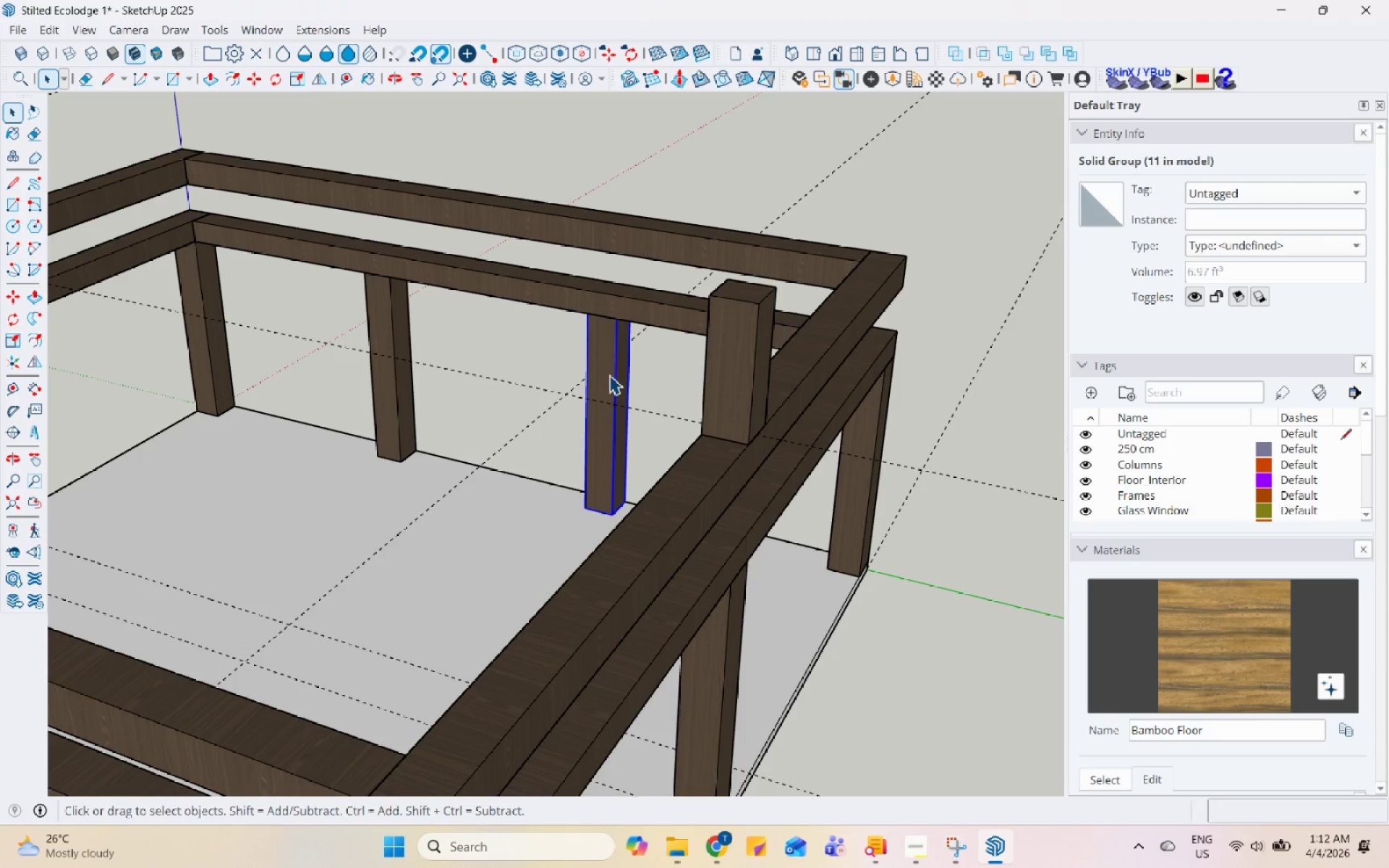 
scroll: coordinate [608, 375], scroll_direction: down, amount: 5.0
 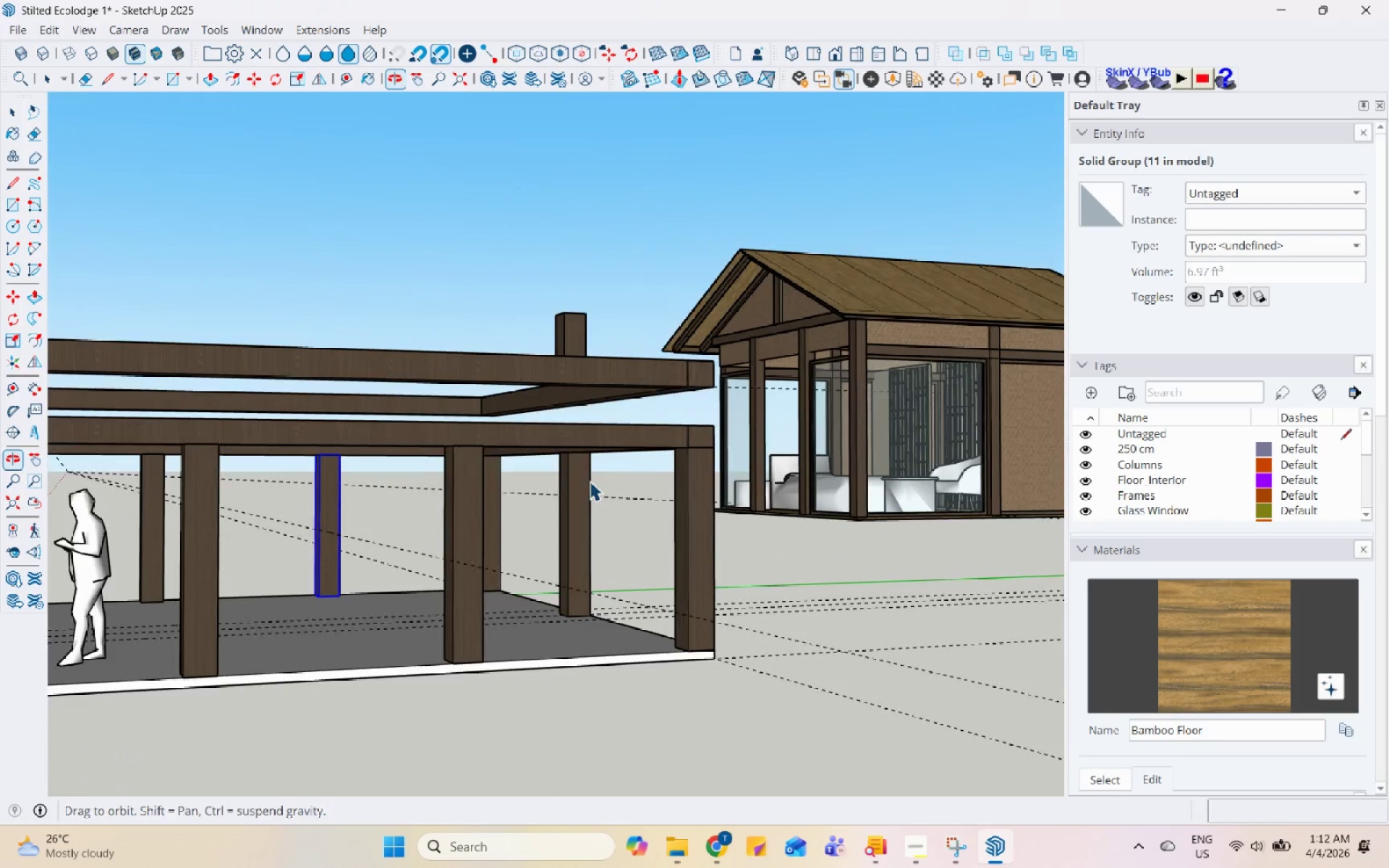 
hold_key(key=ControlLeft, duration=1.51)
left_click([680, 491])
 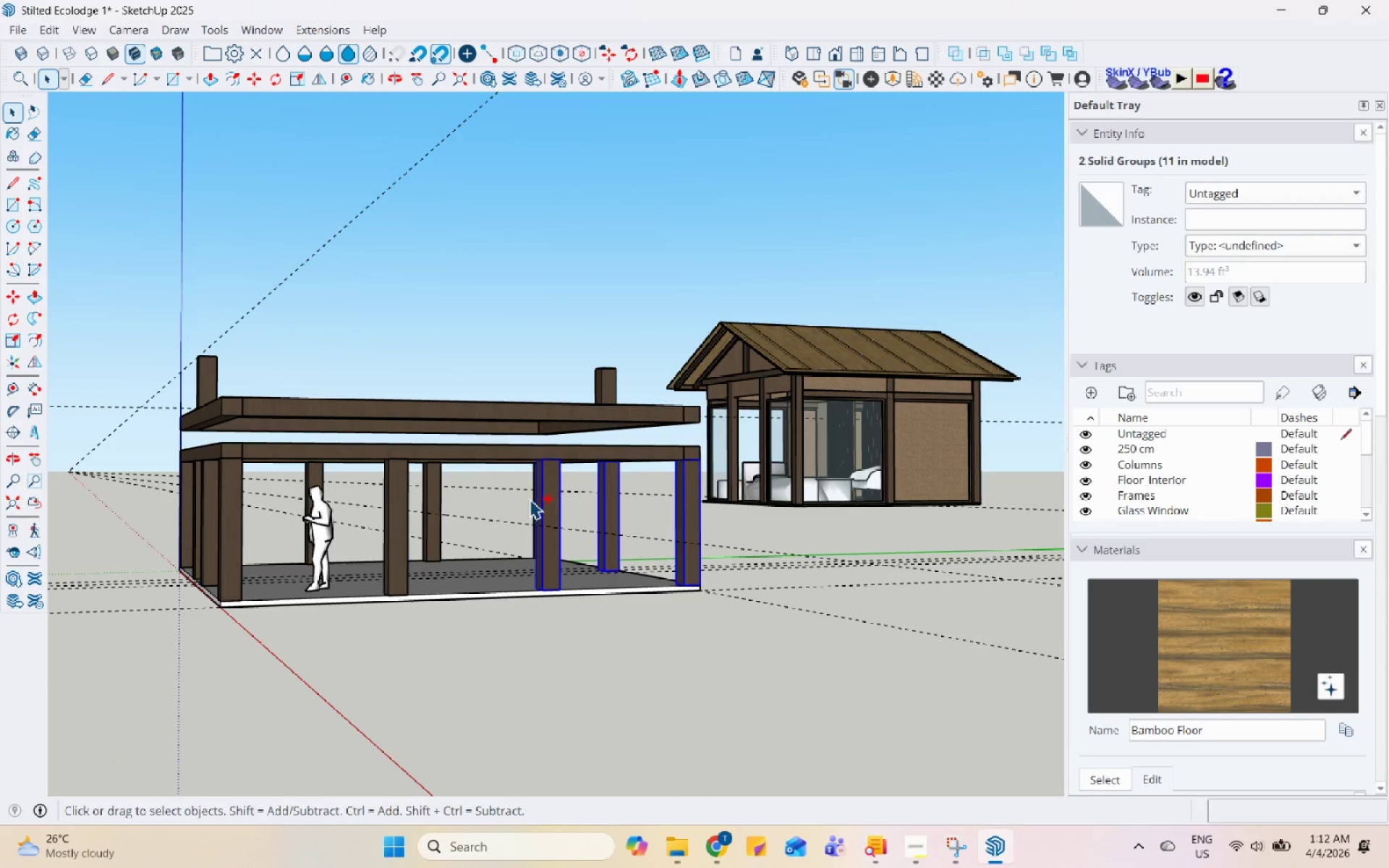 
scroll: coordinate [679, 480], scroll_direction: down, amount: 5.0
 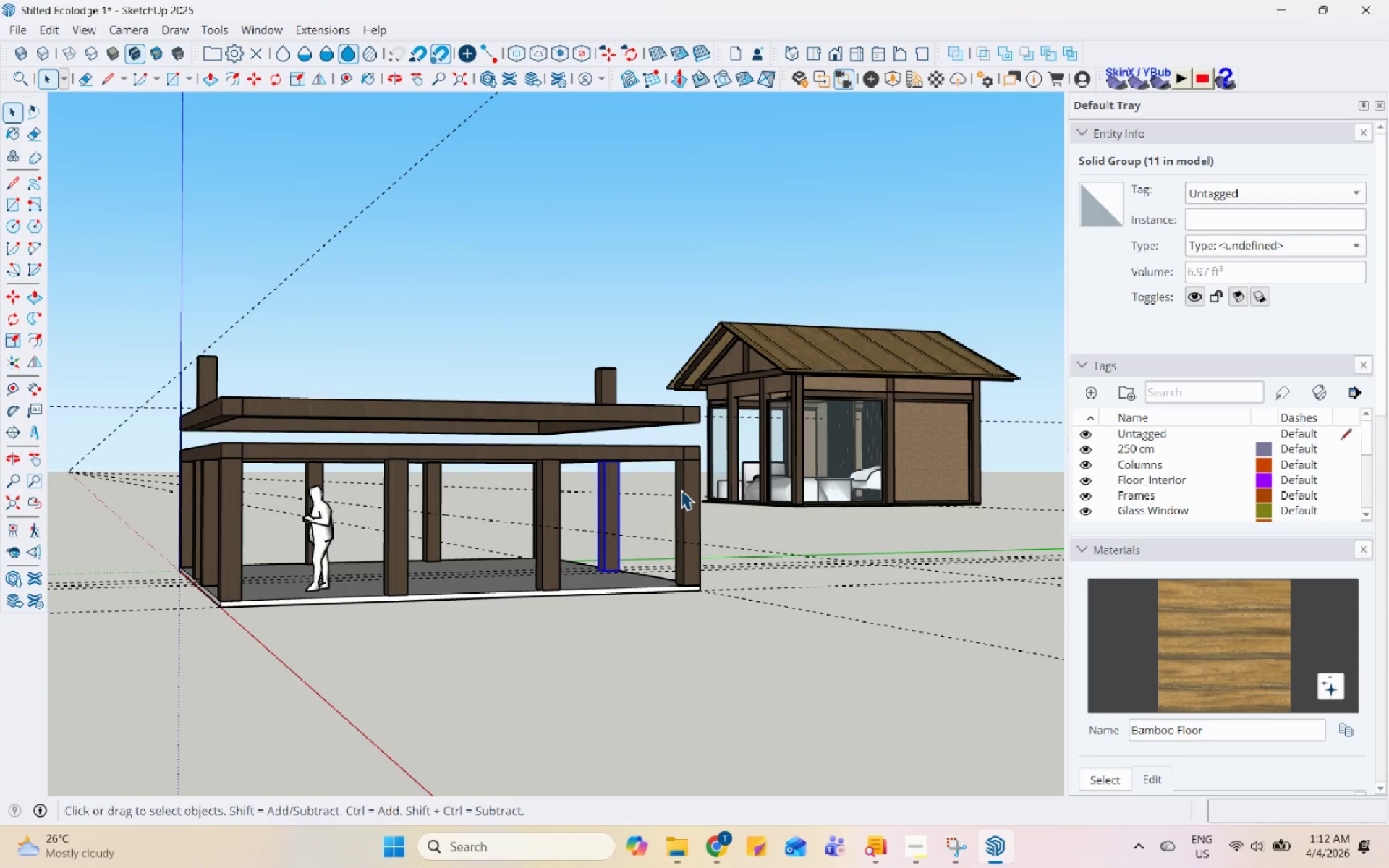 
key(Control+ControlLeft)
 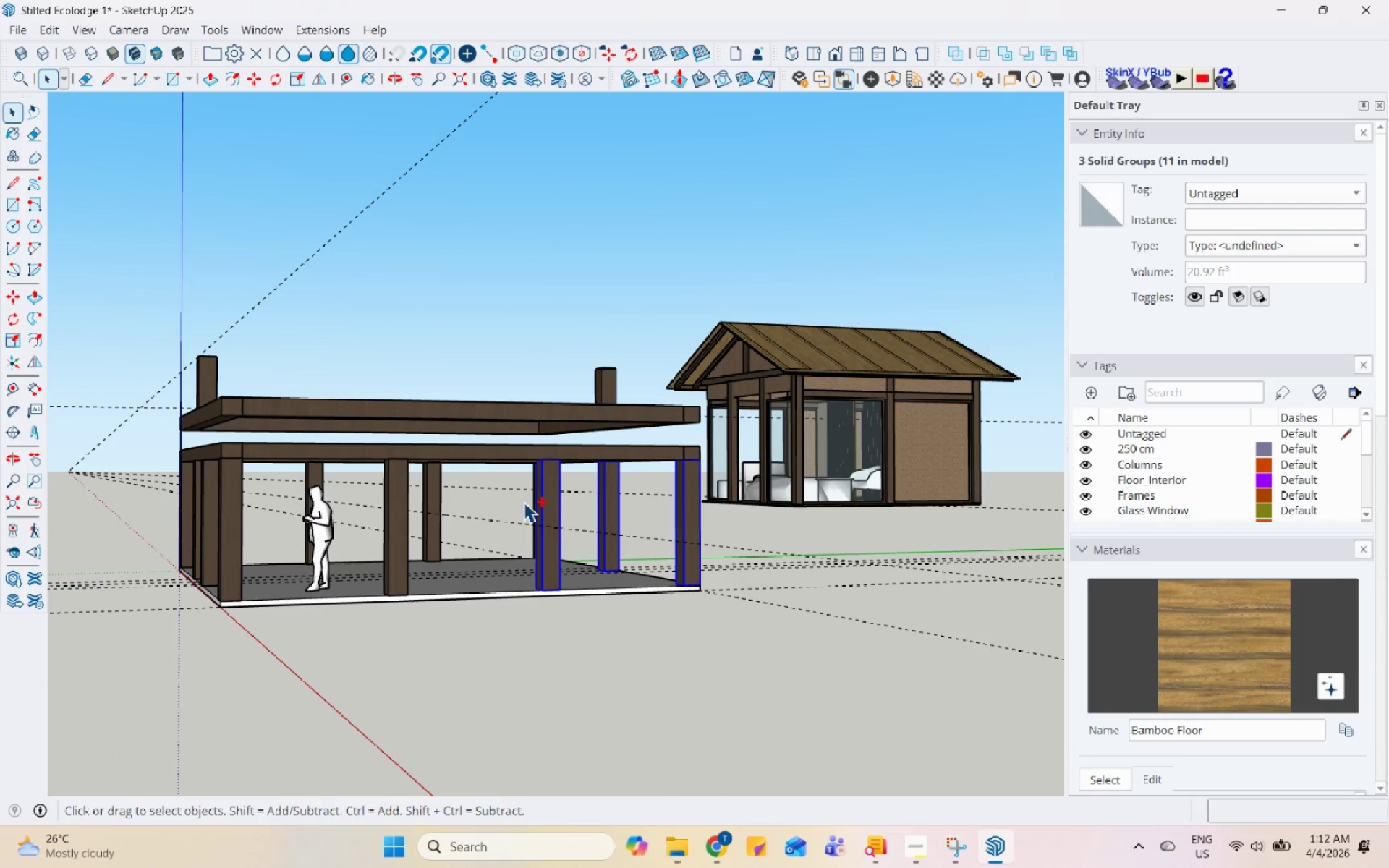 
key(Control+ControlLeft)
 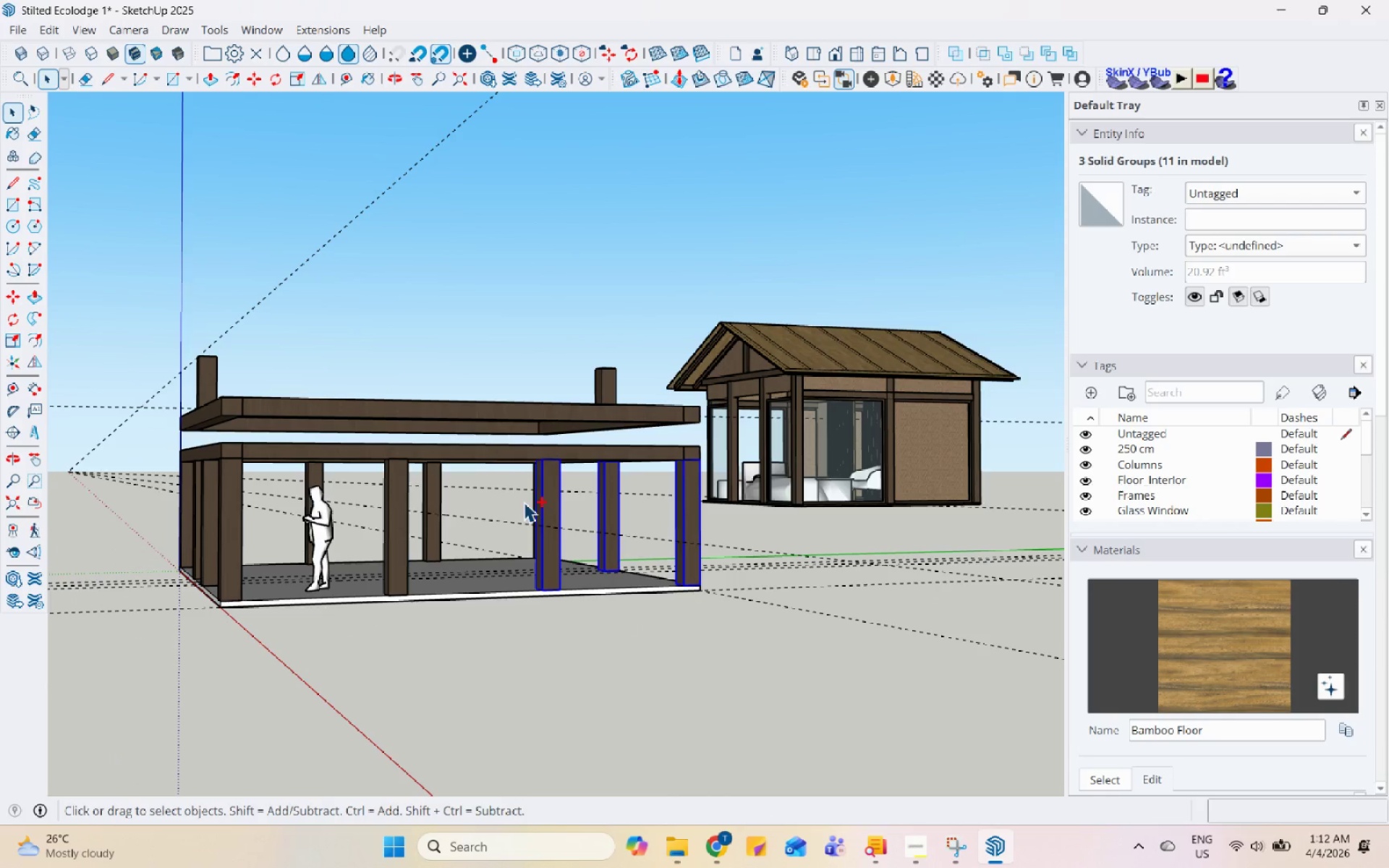 
hold_key(key=ControlLeft, duration=1.52)
 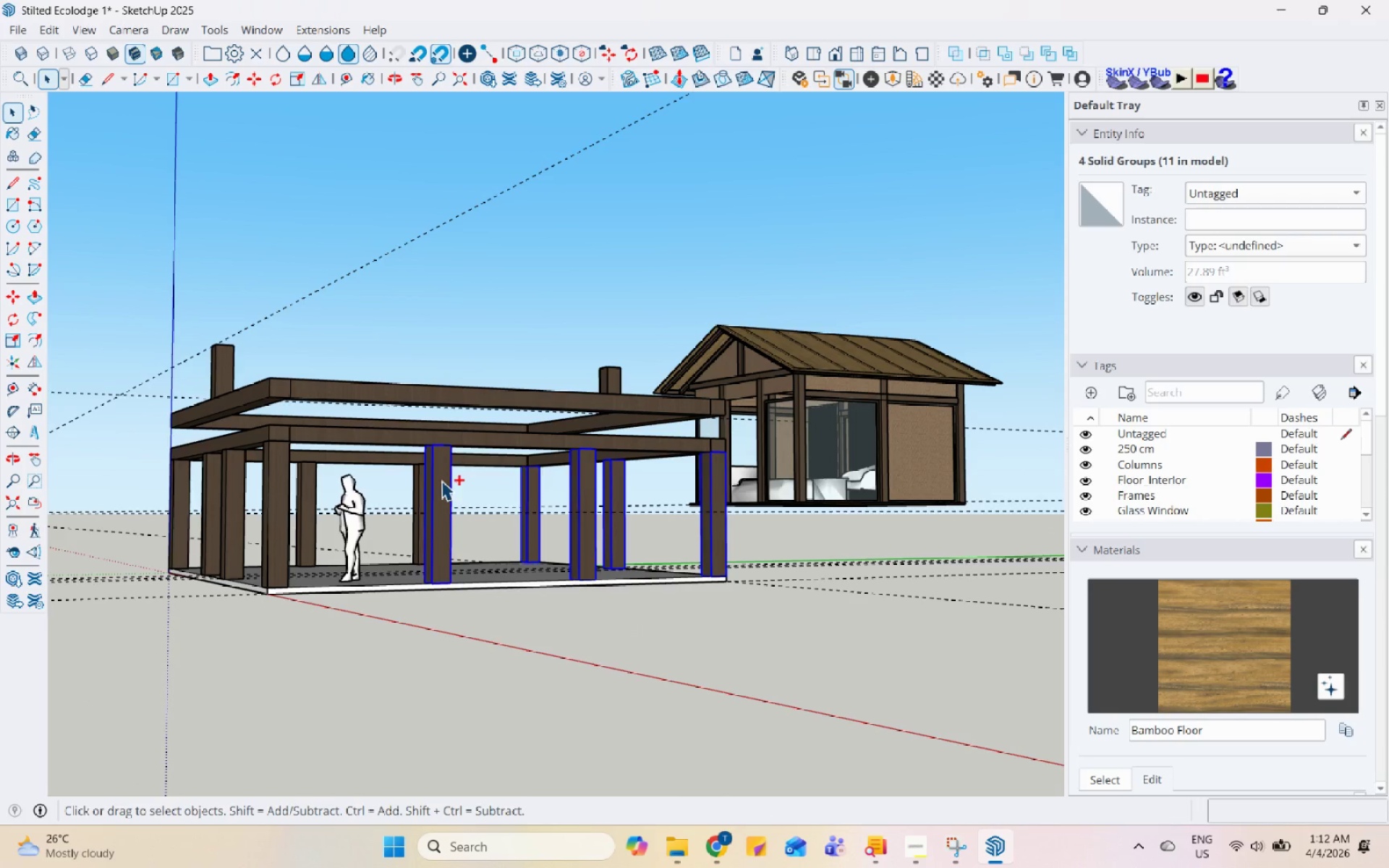 
hold_key(key=ControlLeft, duration=1.51)
left_click([418, 485])
 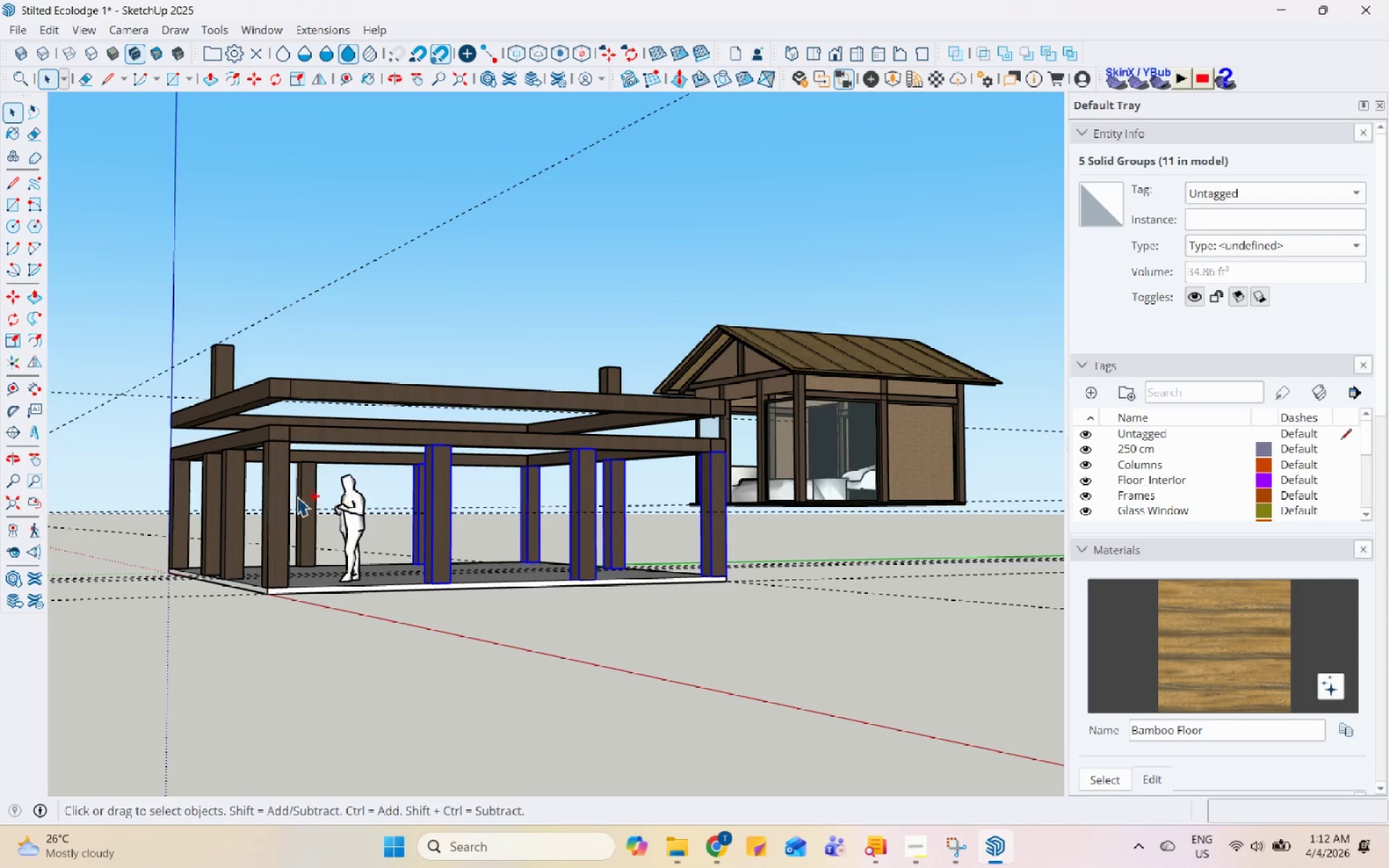 
hold_key(key=ControlLeft, duration=1.52)
left_click([314, 476])
 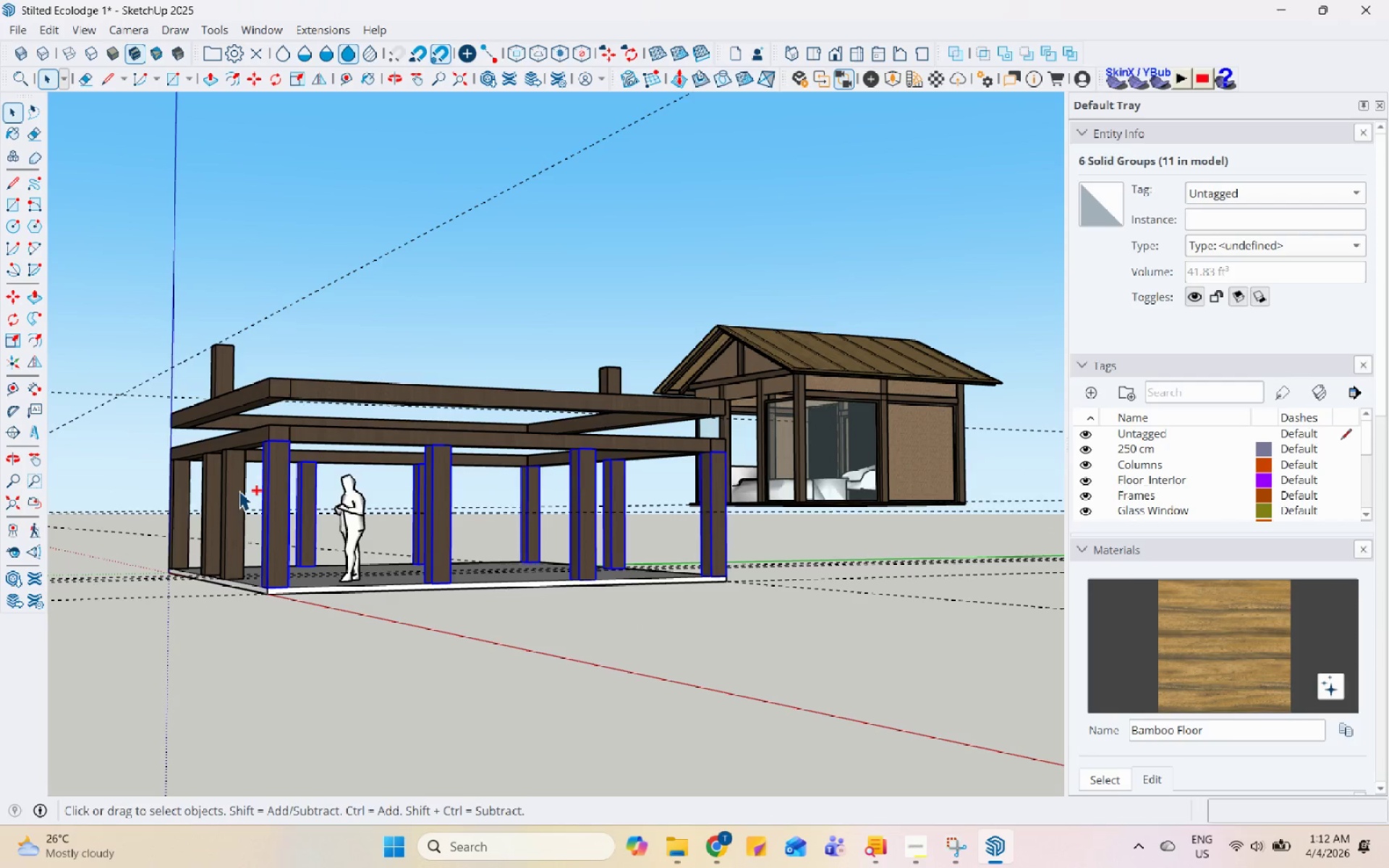 
left_click([237, 490])
 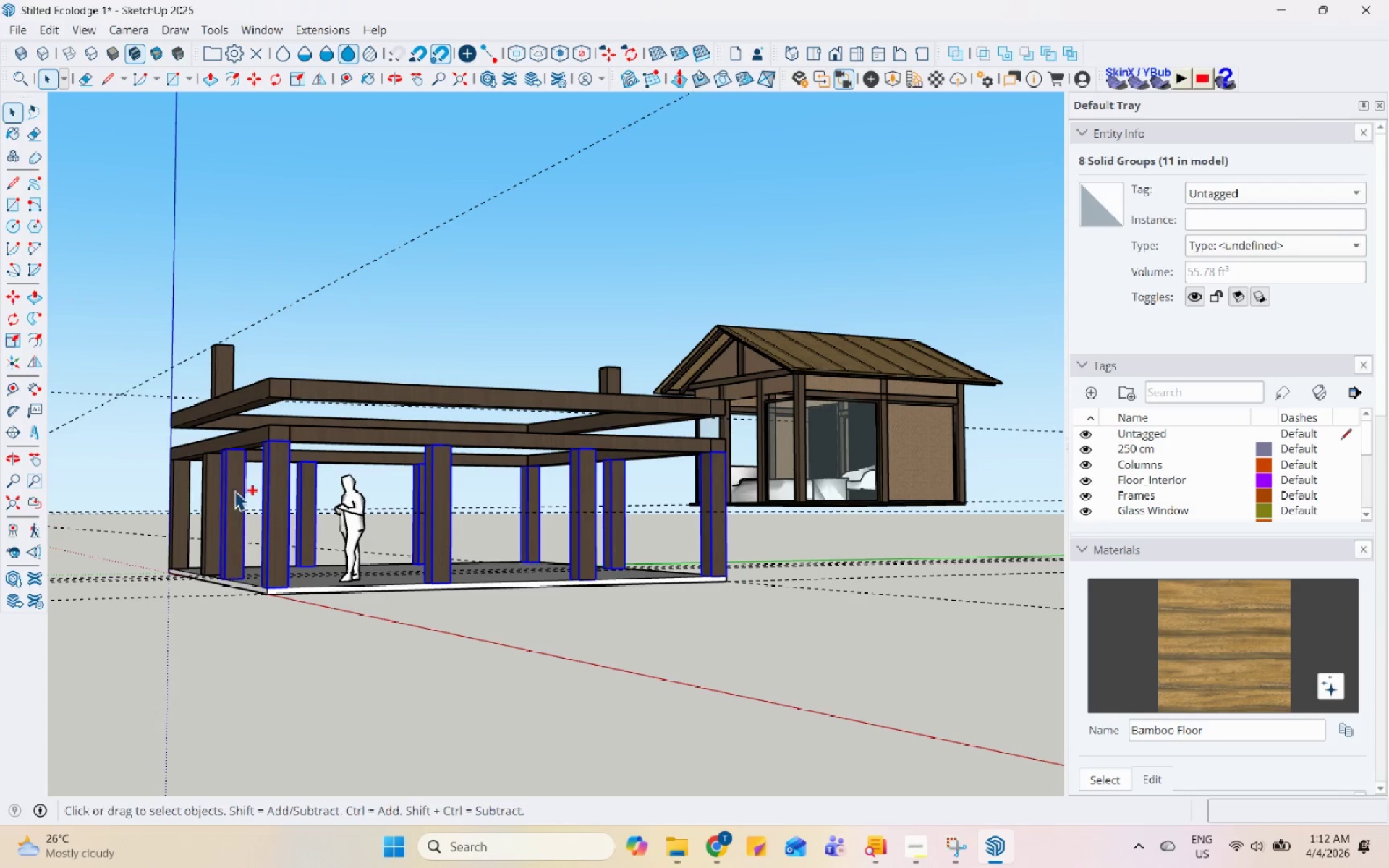 
hold_key(key=ControlLeft, duration=1.0)
 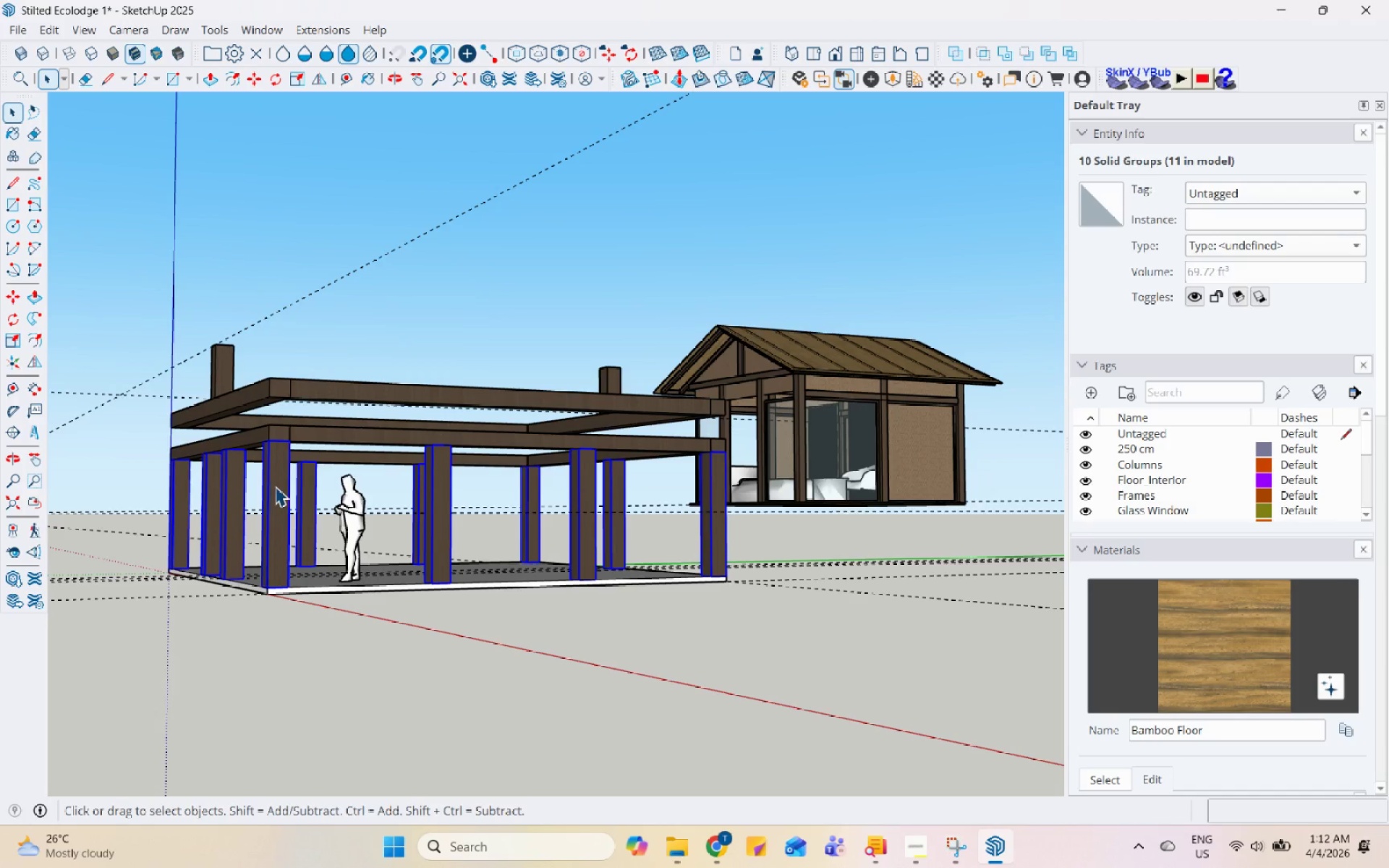 
right_click([275, 486])
 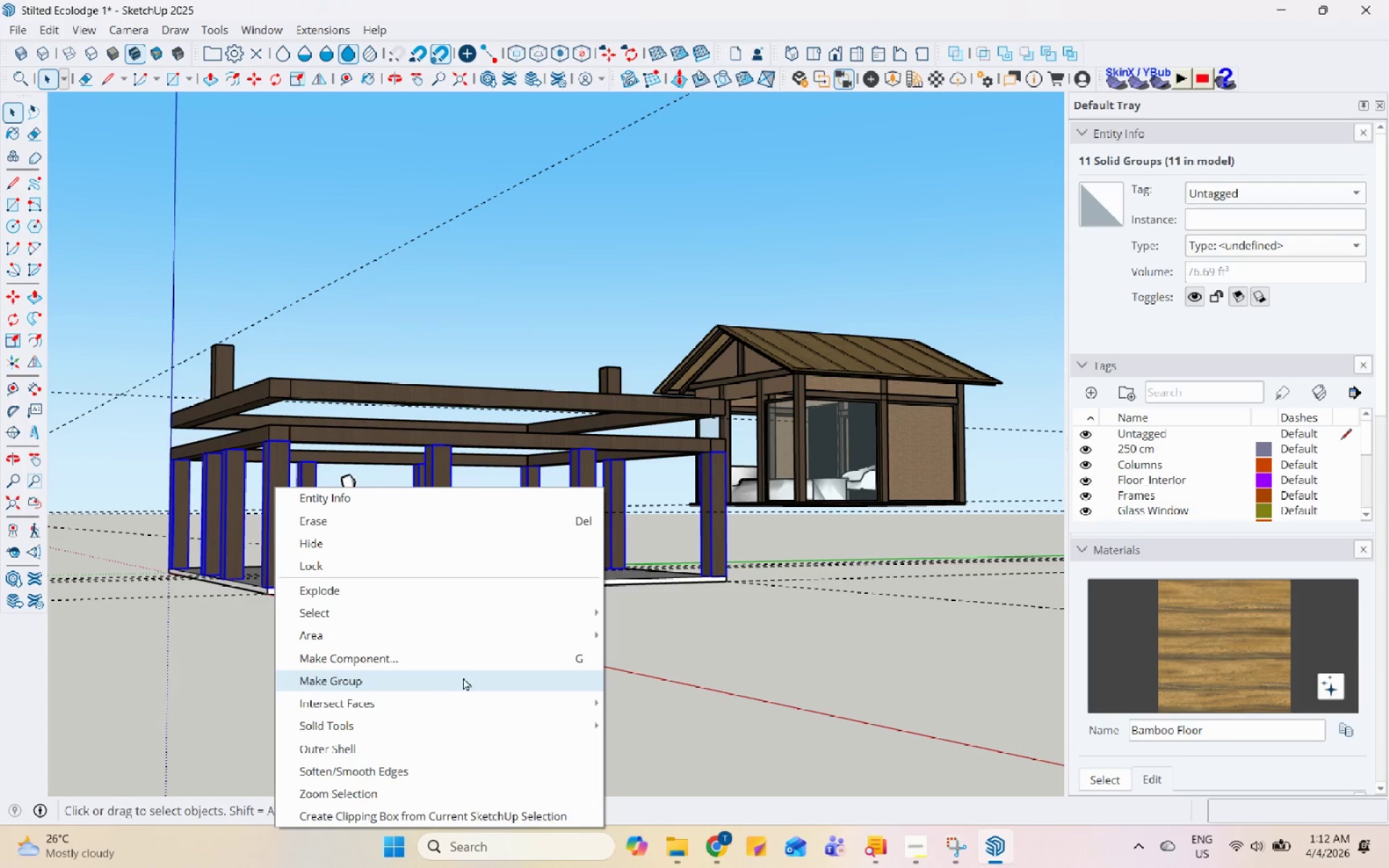 
left_click([472, 663])
 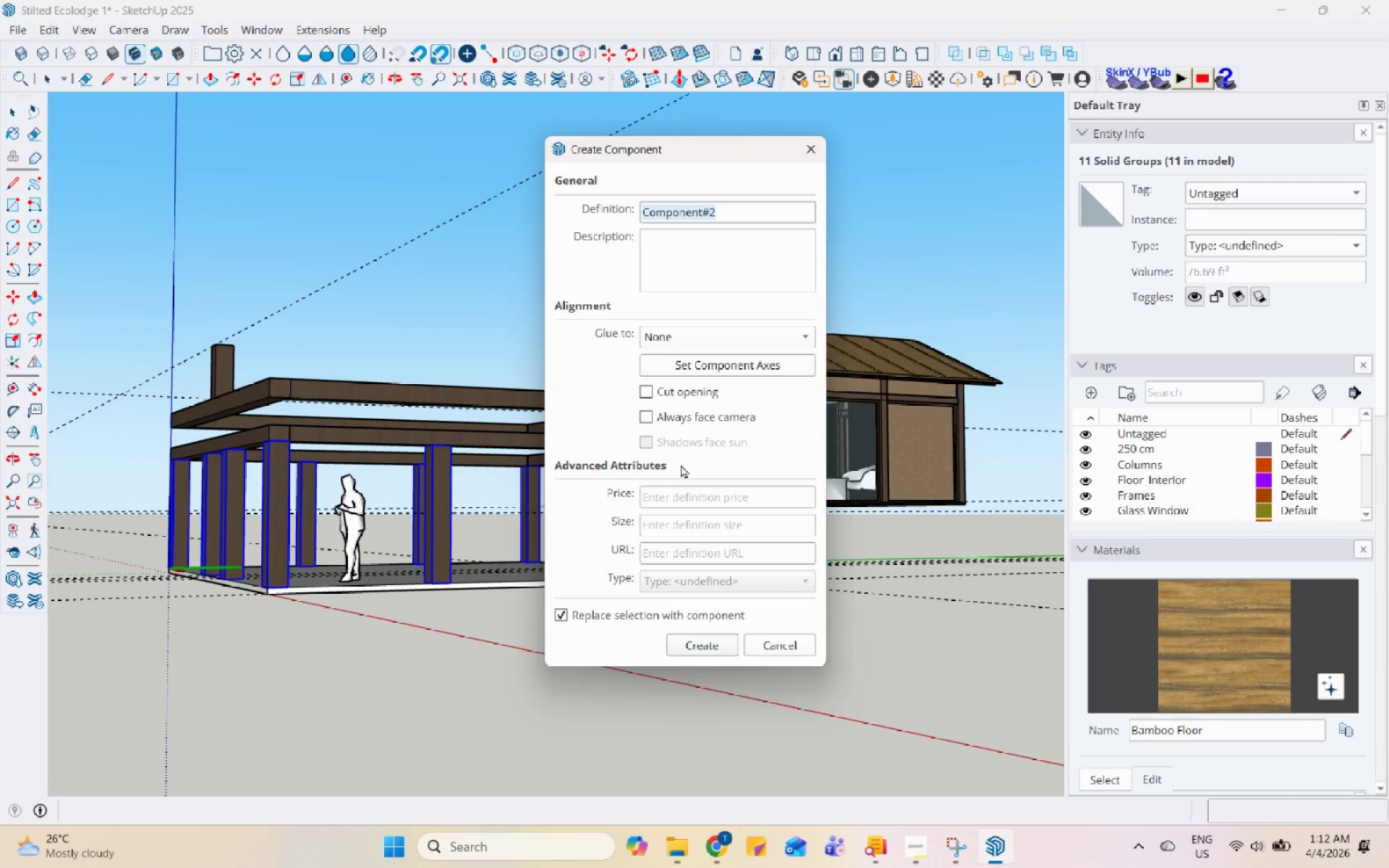 
type(C)
key(Backspace)
type(Column)
 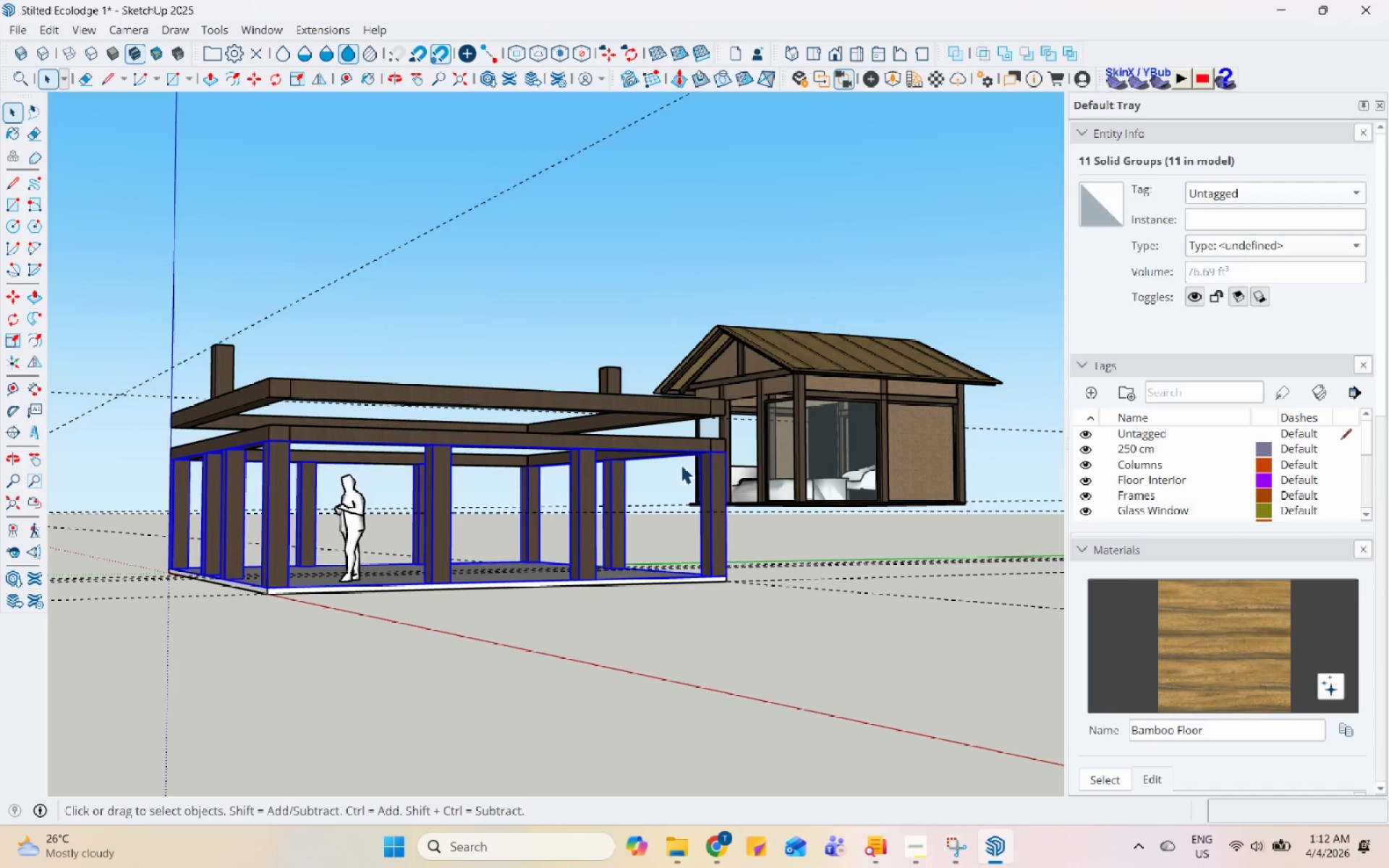 
 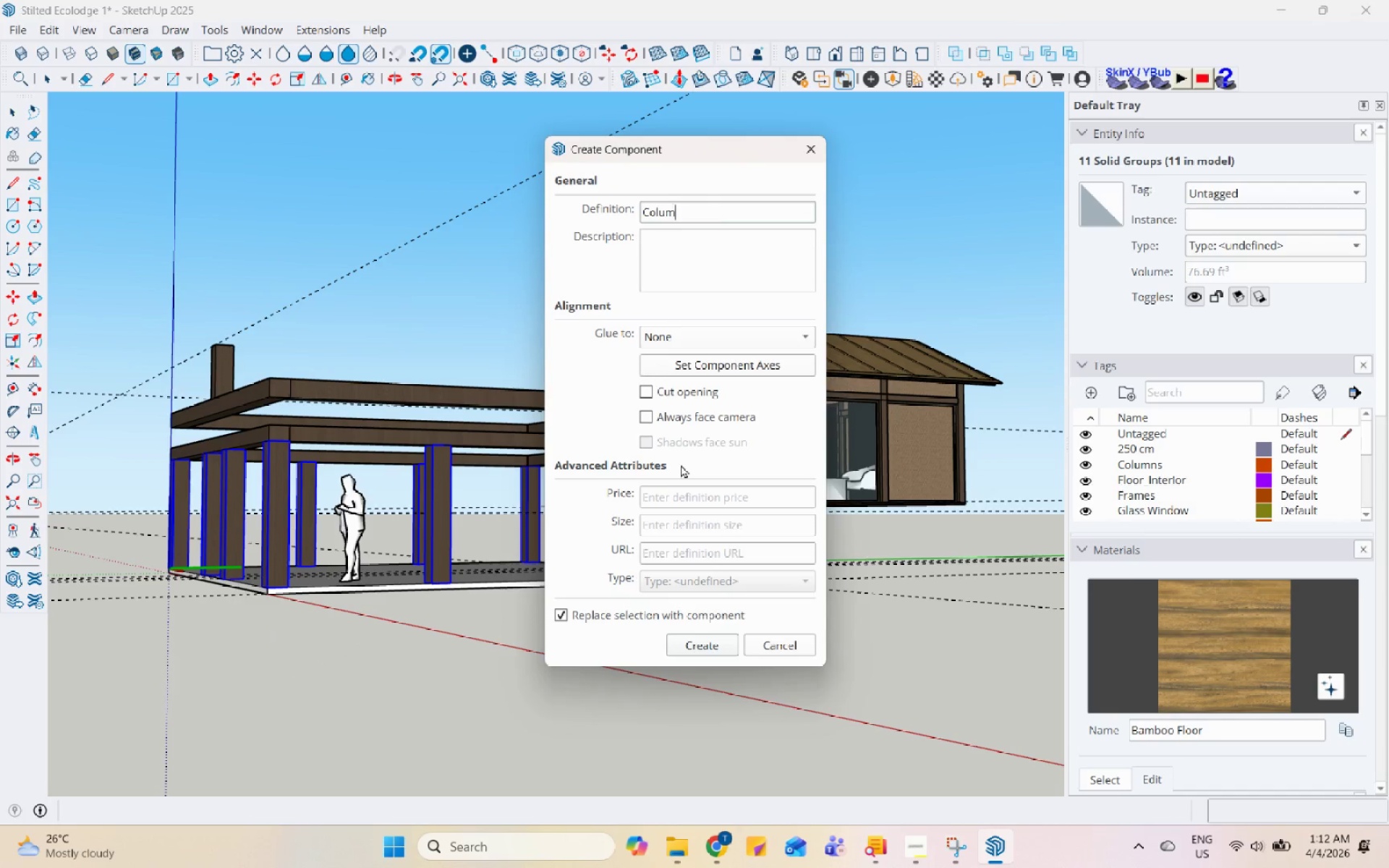 
key(Enter)
 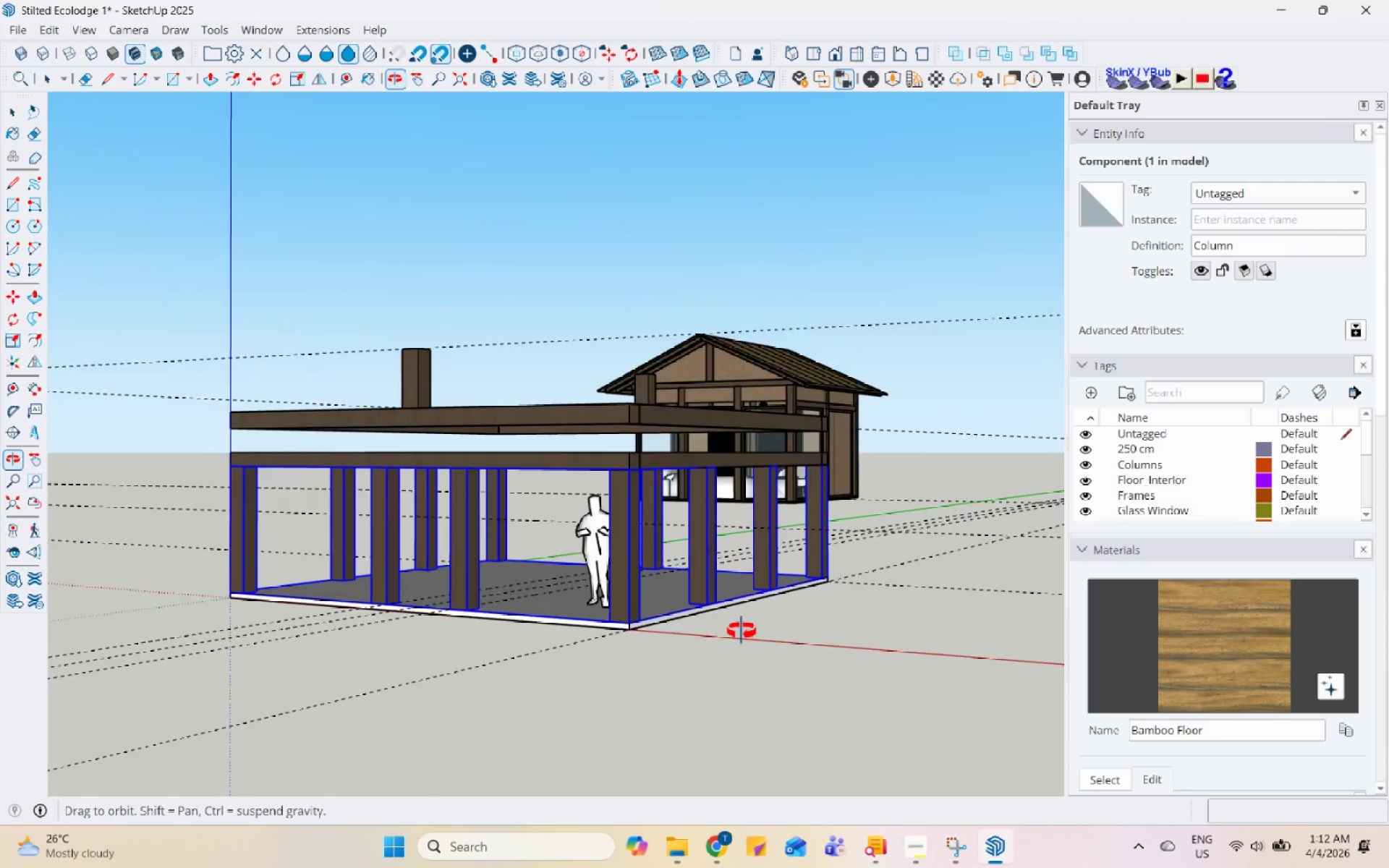 
scroll: coordinate [271, 422], scroll_direction: up, amount: 3.0
 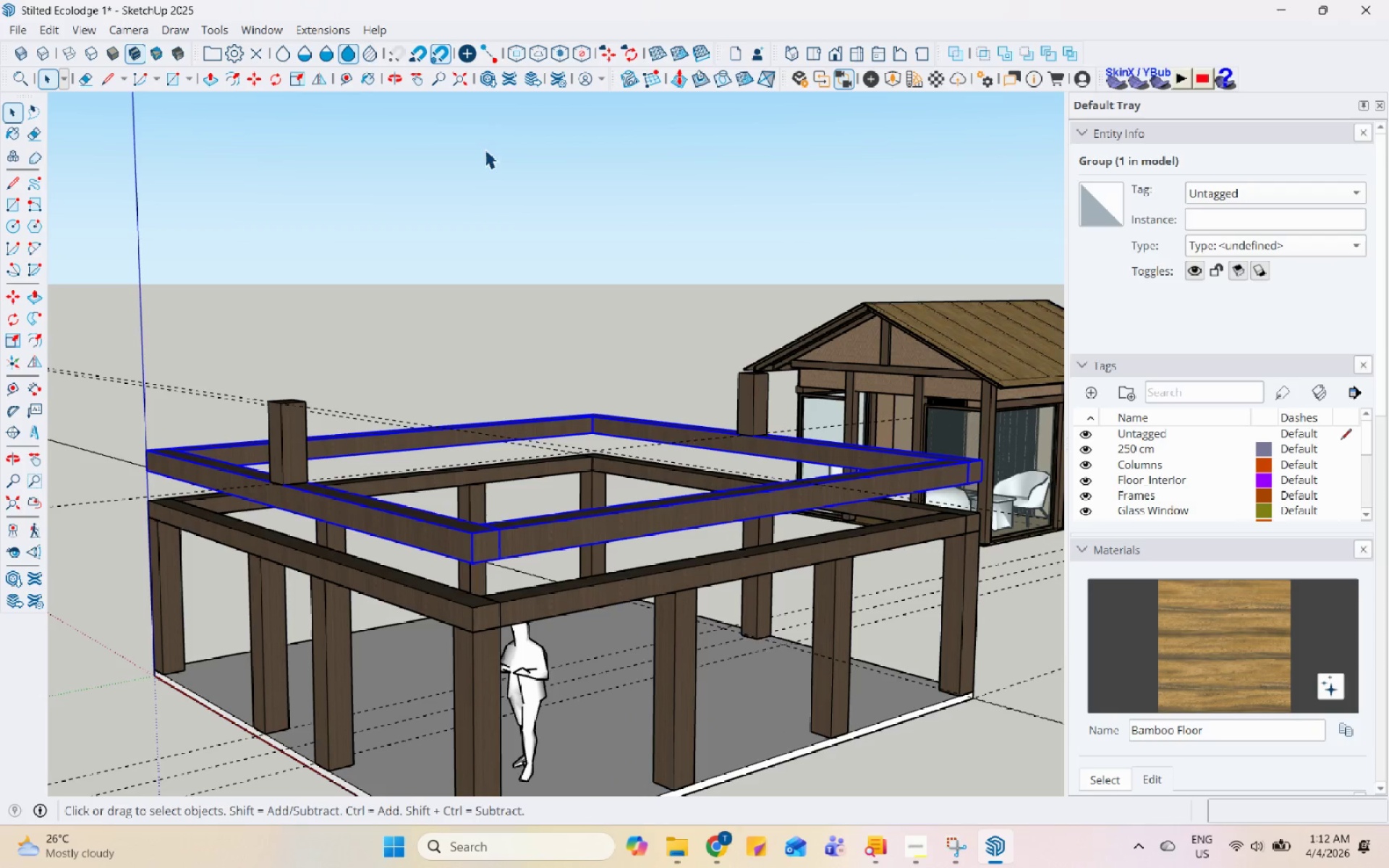 
scroll: coordinate [497, 407], scroll_direction: down, amount: 2.0
 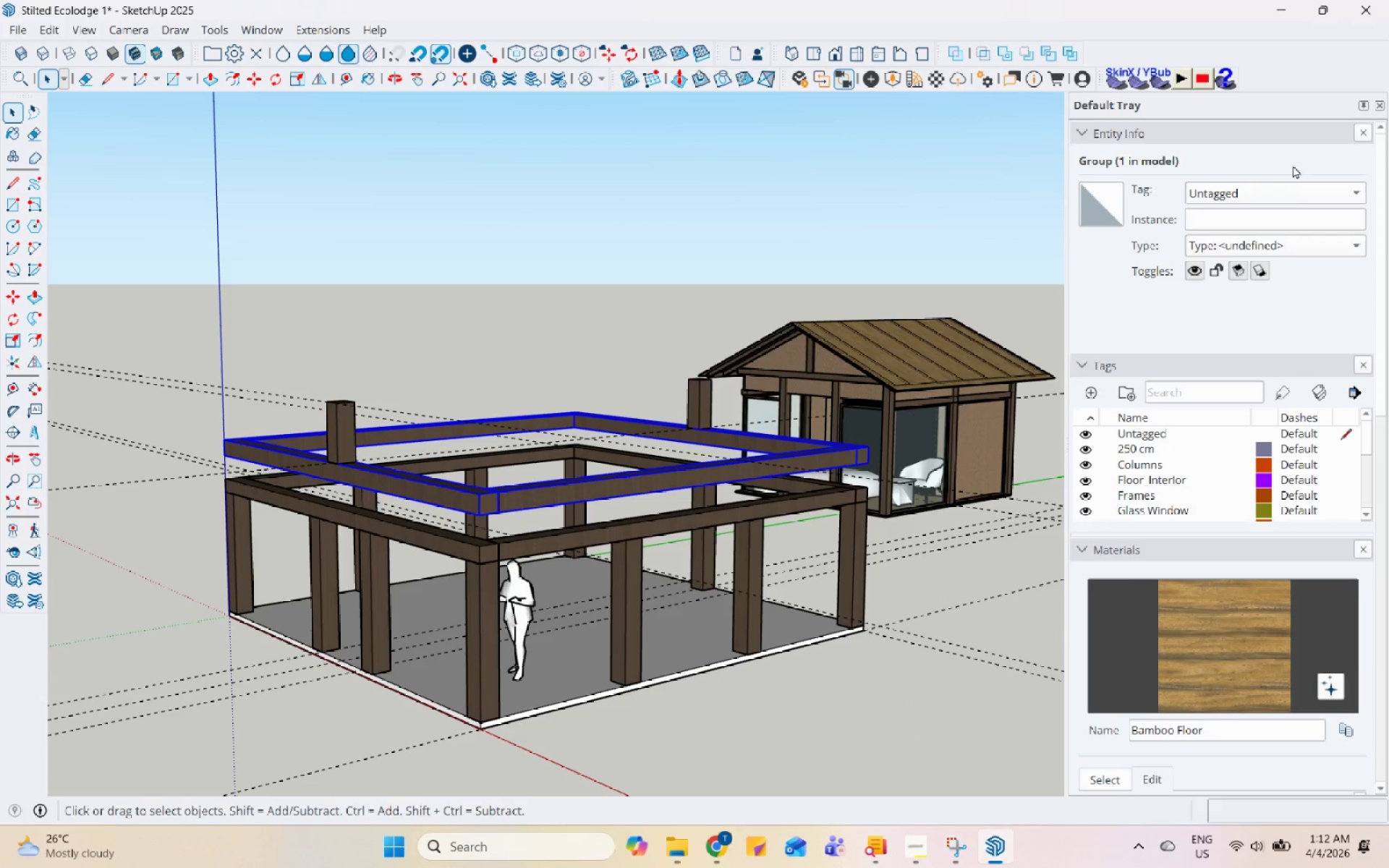 
left_click([1293, 184])
 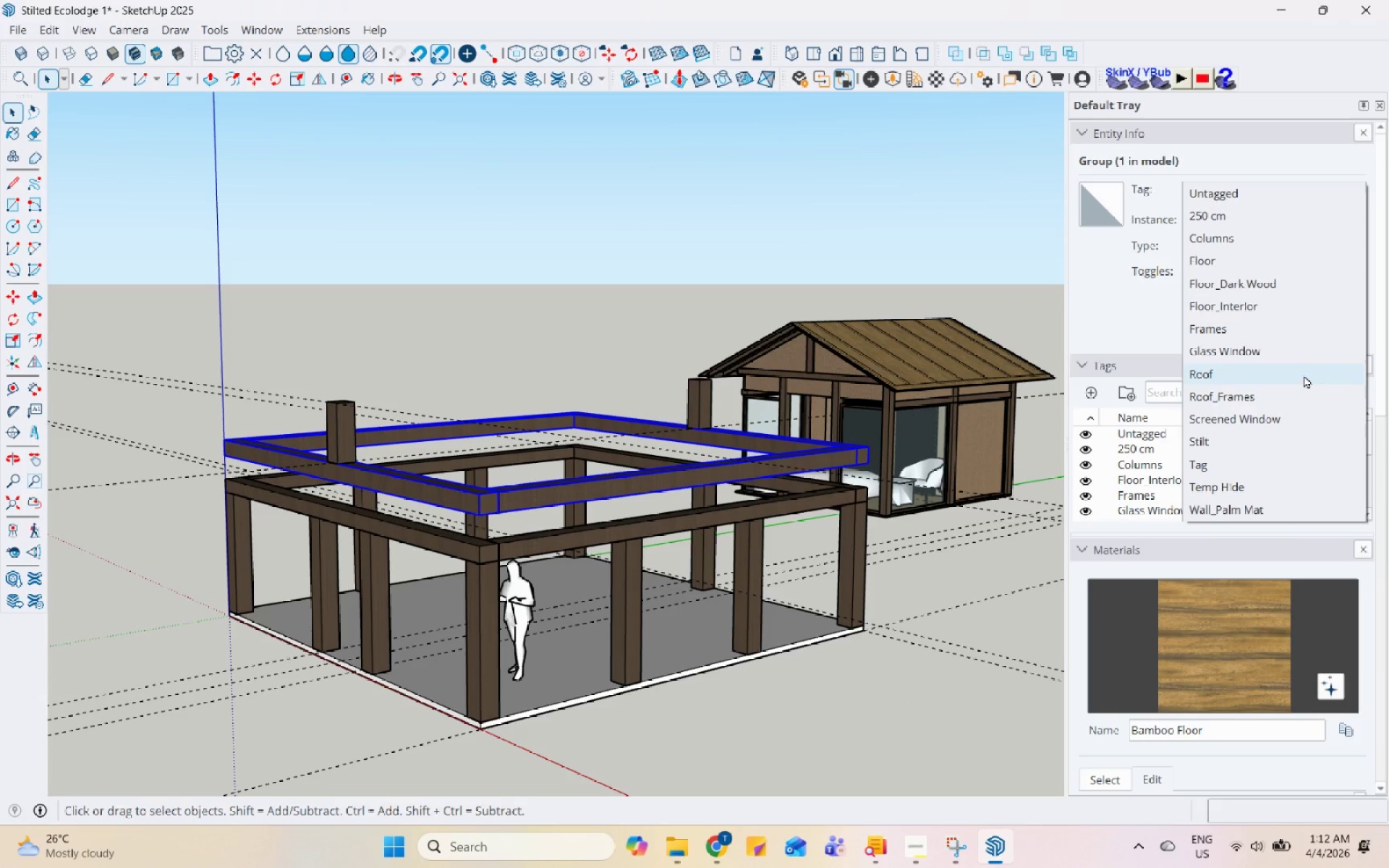 
wait(5.76)
 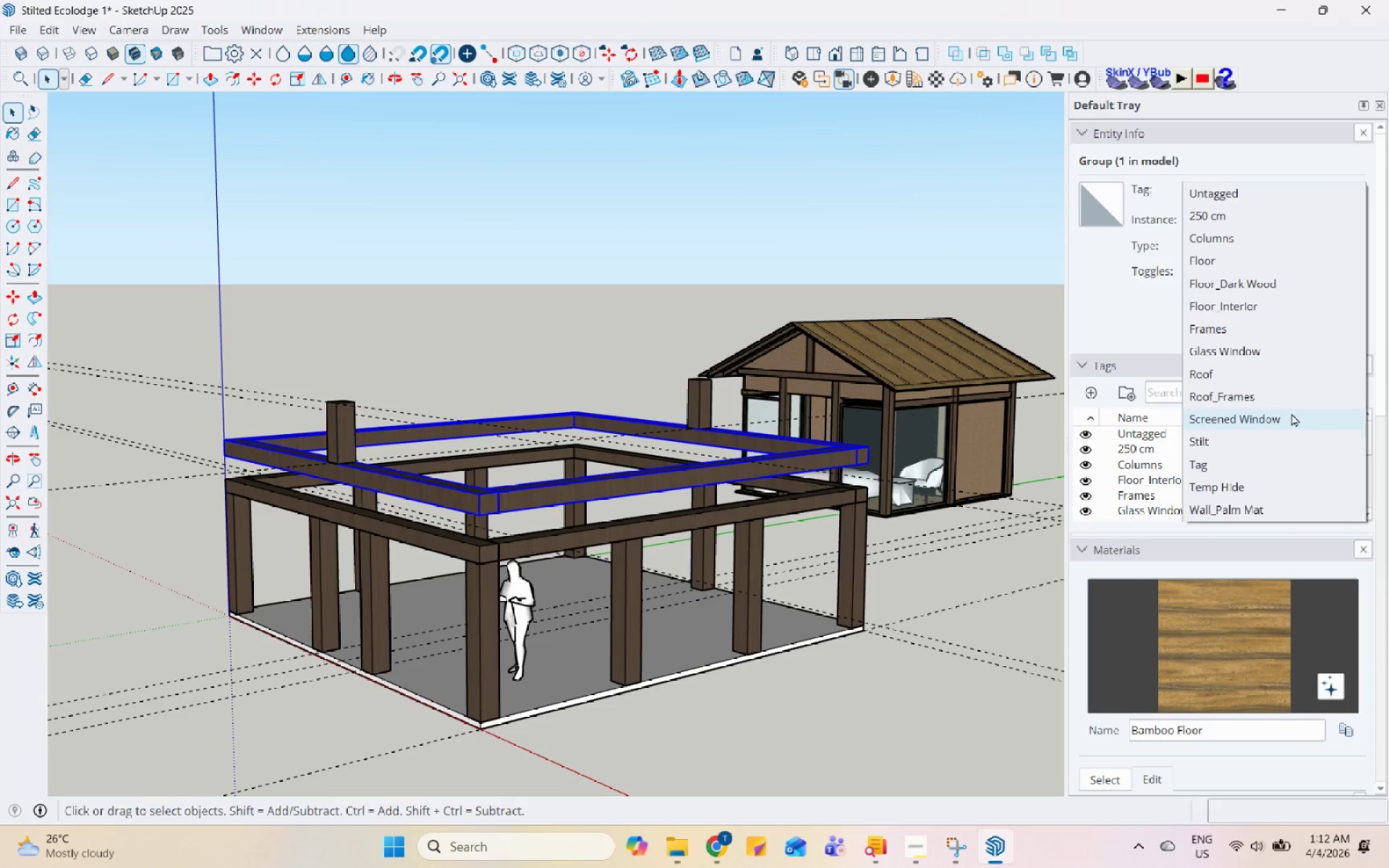 
scroll: coordinate [1322, 369], scroll_direction: down, amount: 1.0
 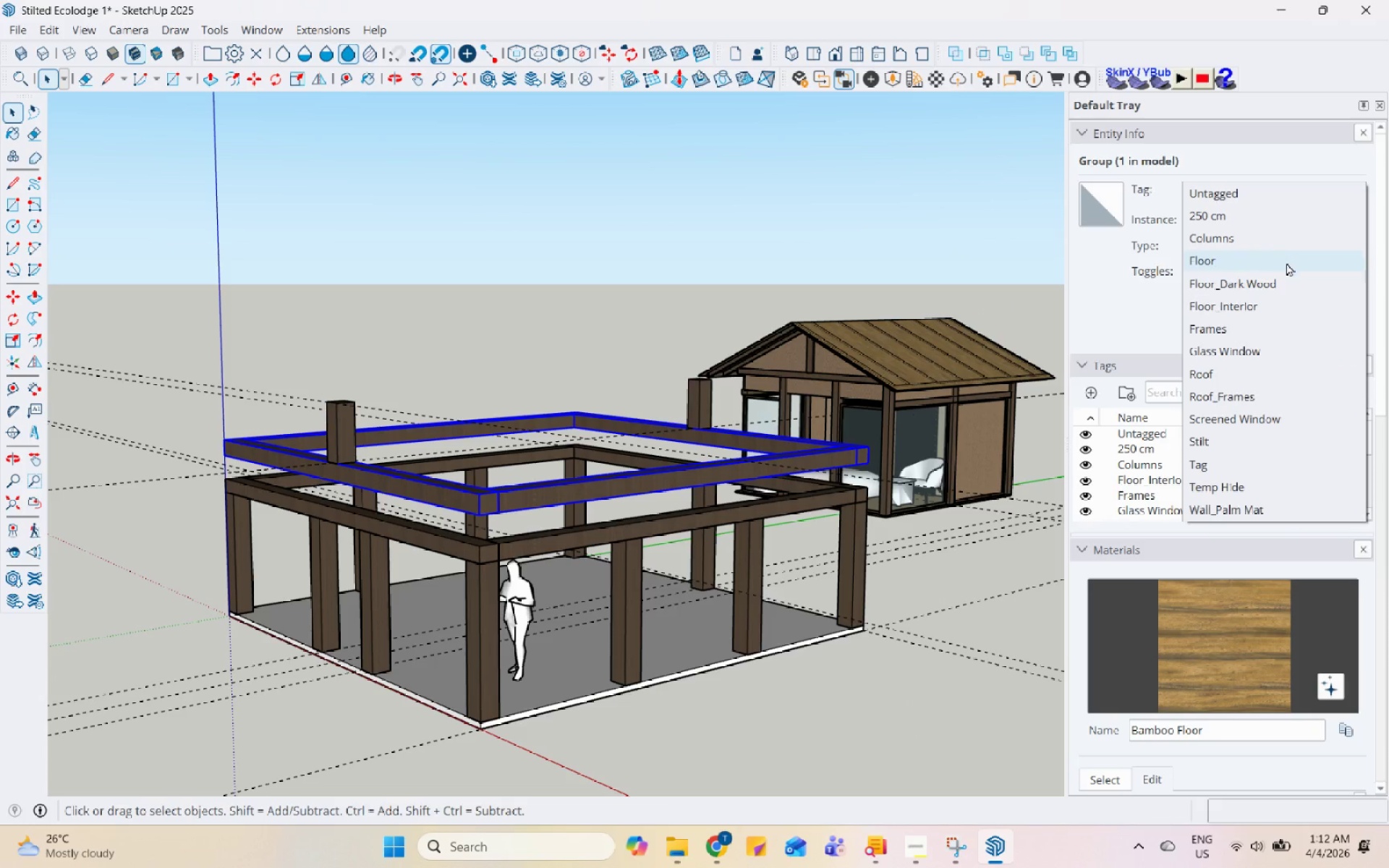 
left_click([1282, 329])
 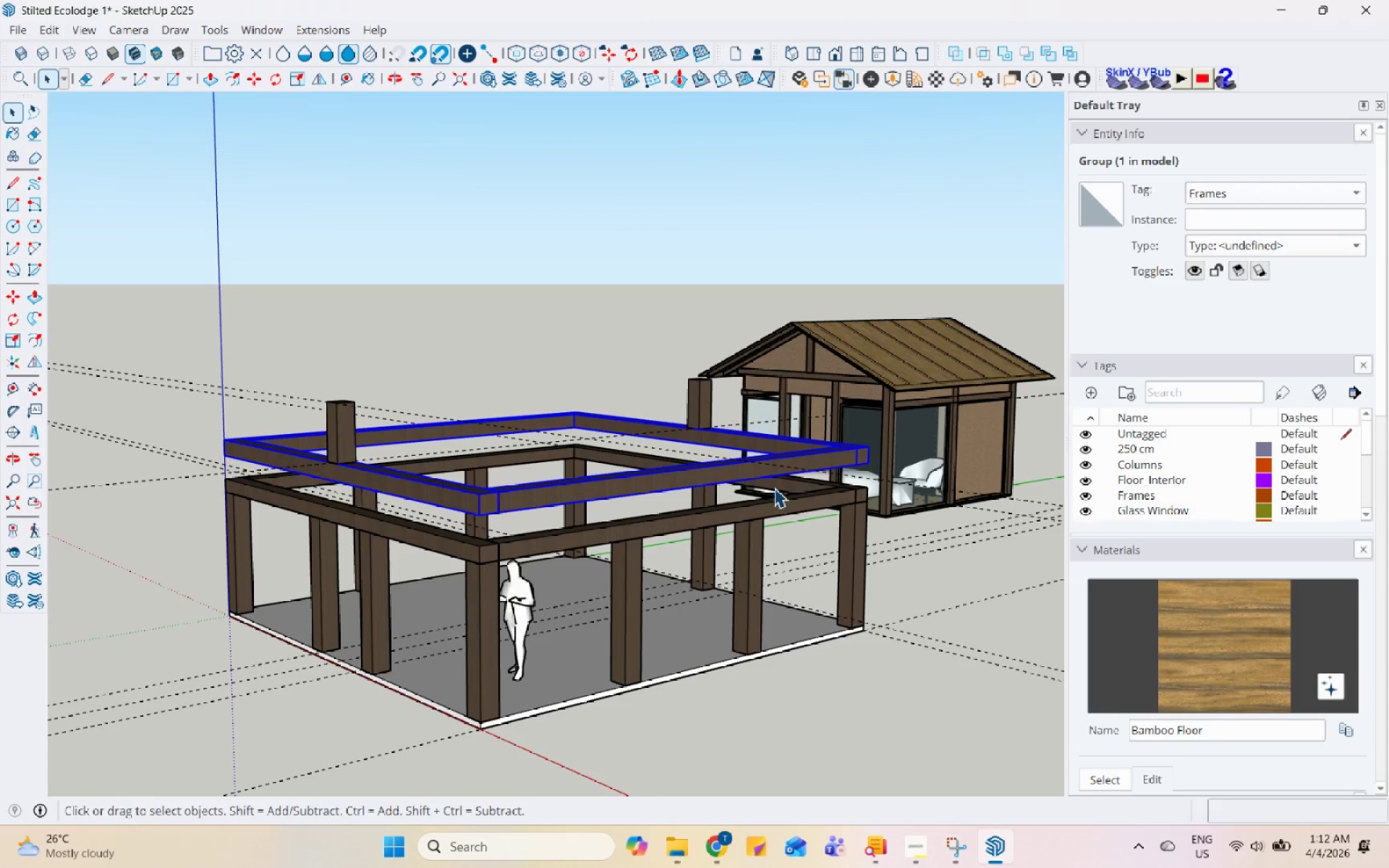 
left_click([739, 510])
 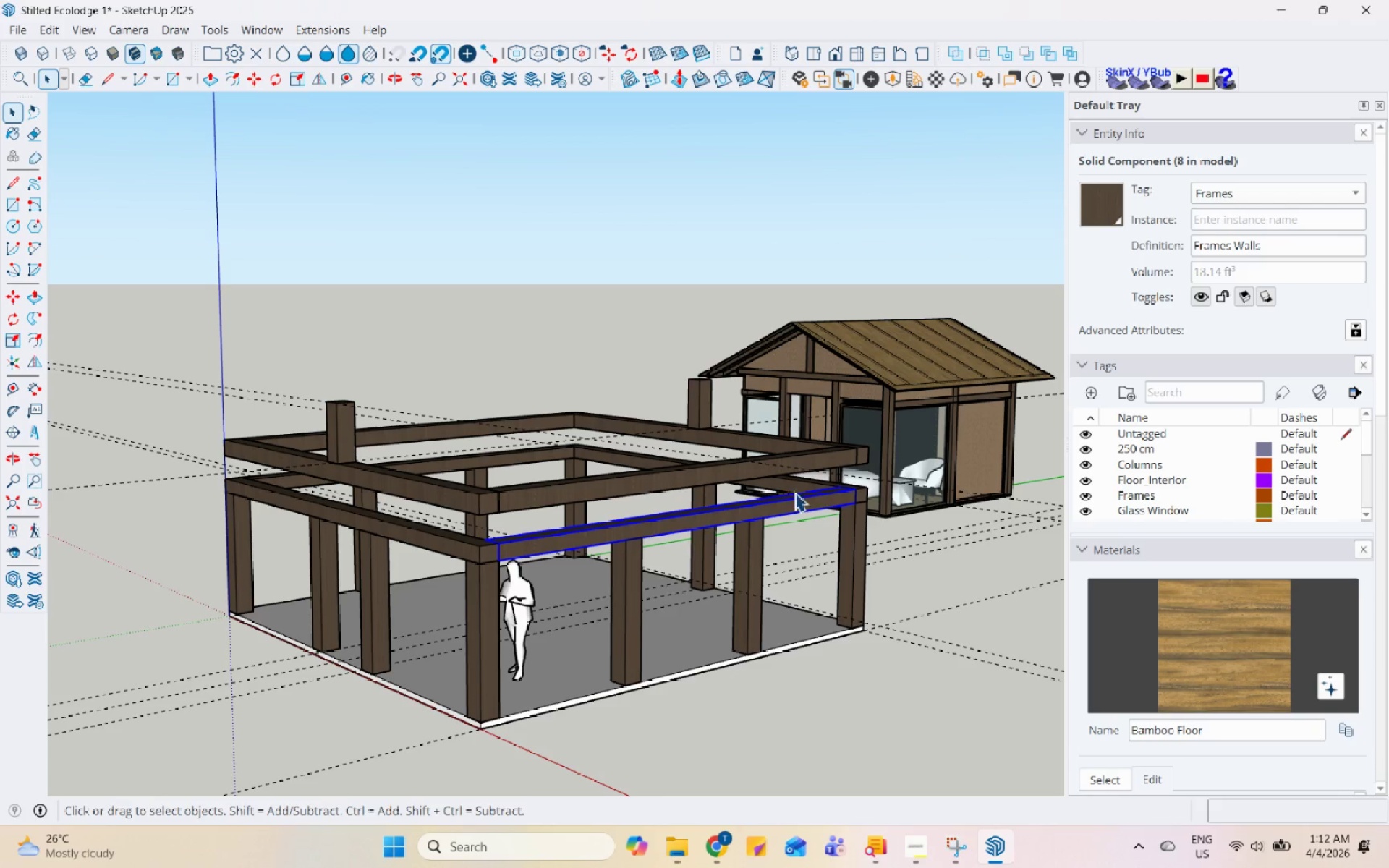 
scroll: coordinate [800, 500], scroll_direction: up, amount: 4.0
 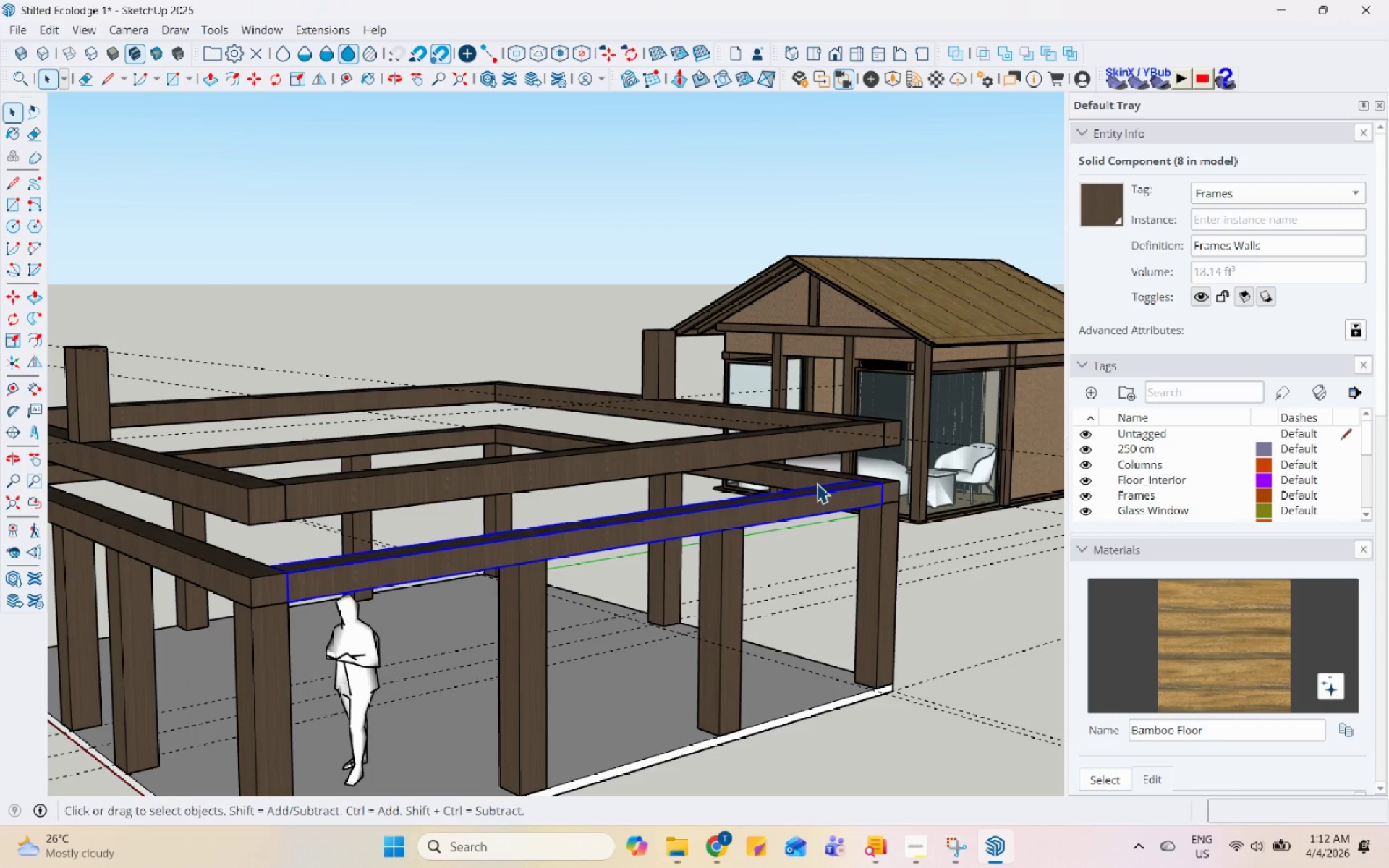 
hold_key(key=ControlLeft, duration=0.92)
 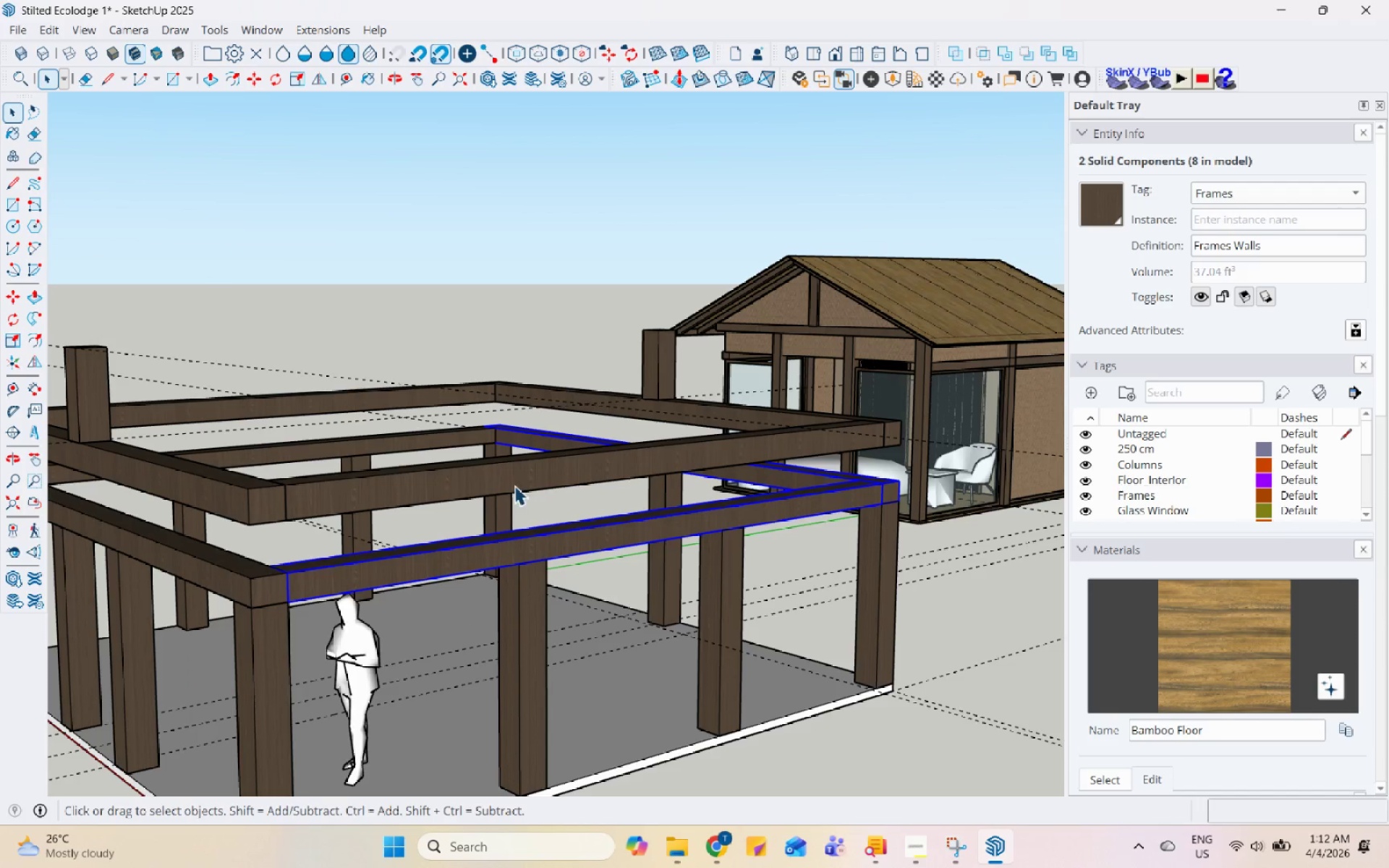 
hold_key(key=ControlLeft, duration=1.5)
left_click([427, 430])
 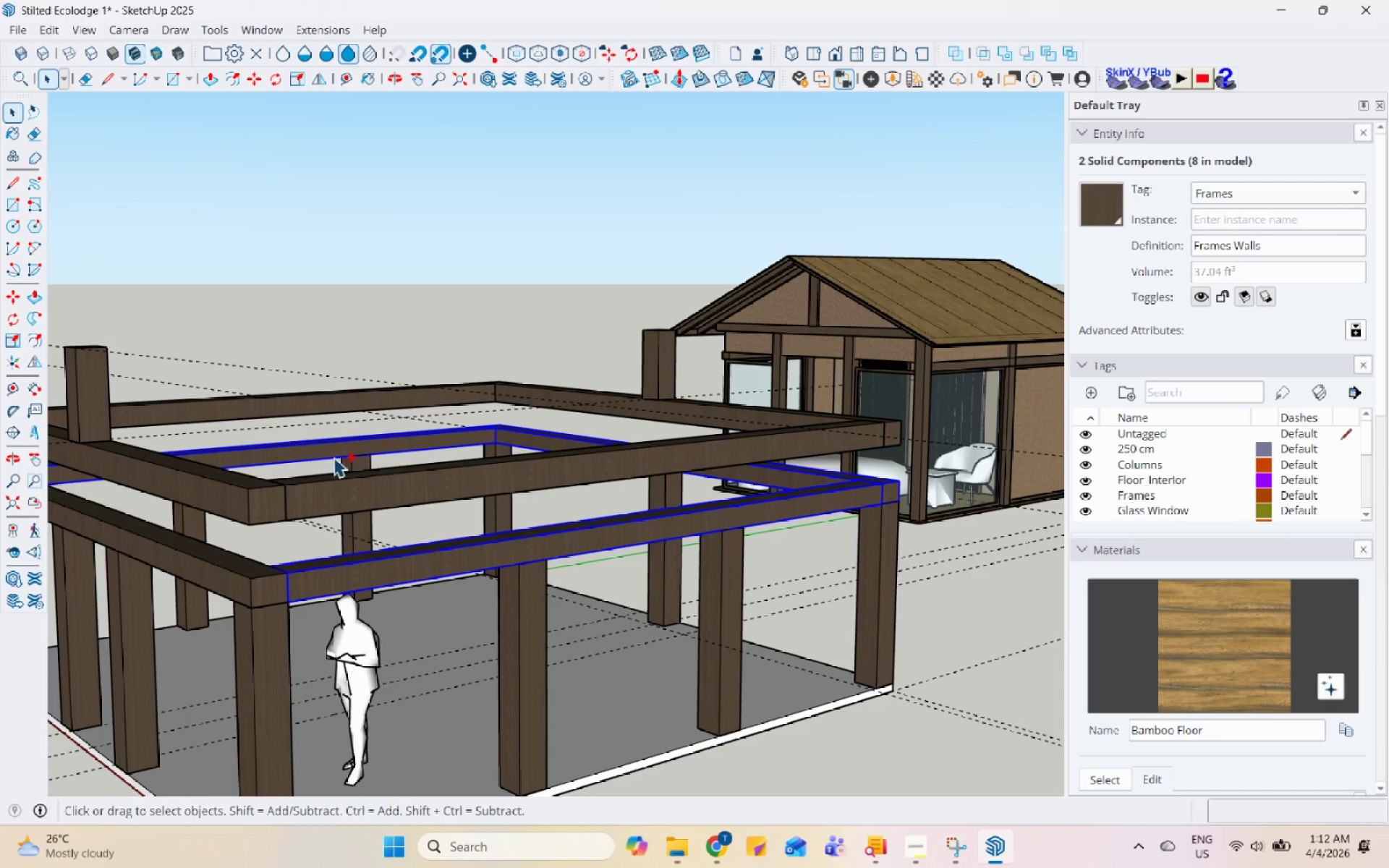 
hold_key(key=ControlLeft, duration=0.42)
left_click([176, 554])
 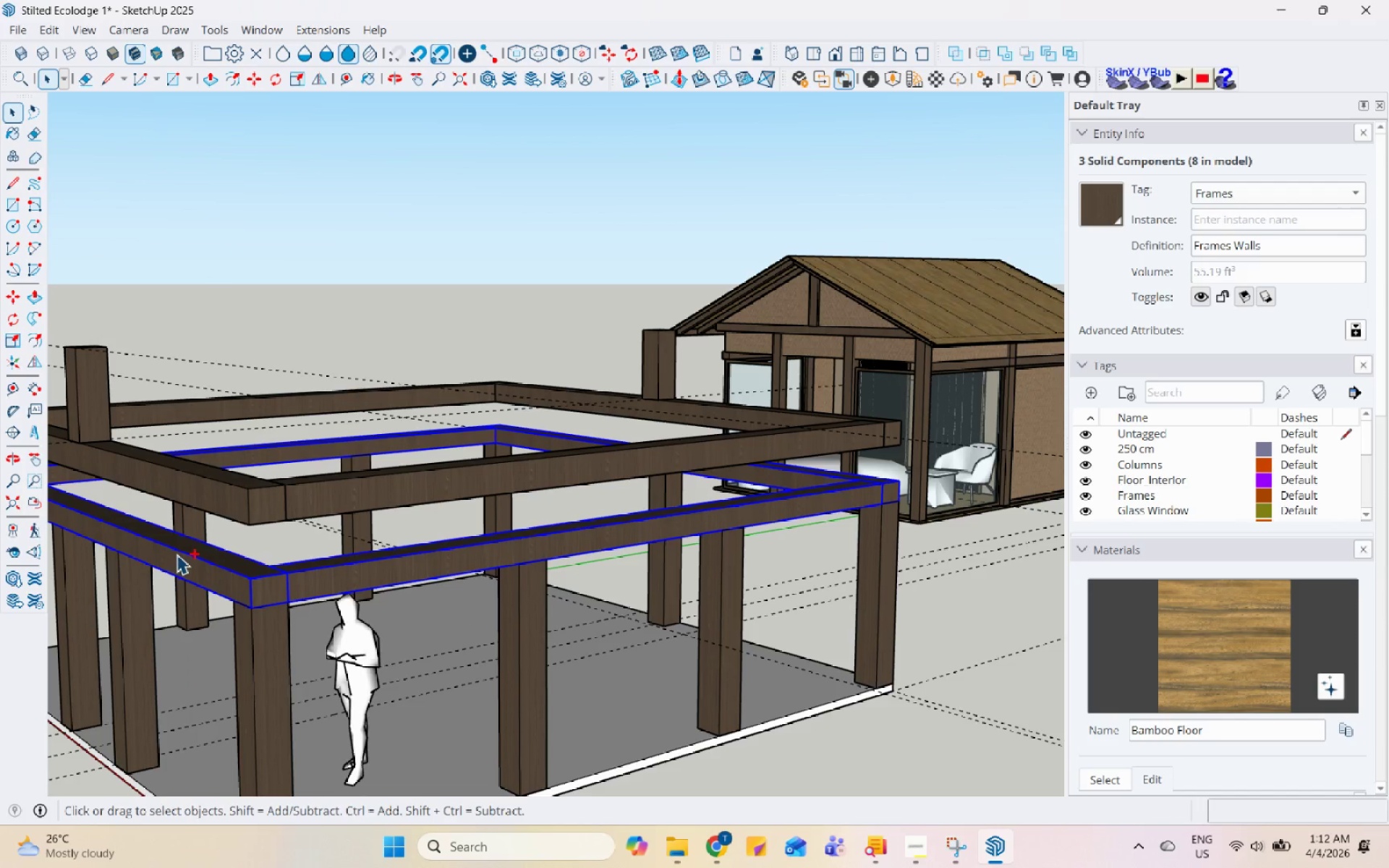 
right_click([177, 554])
 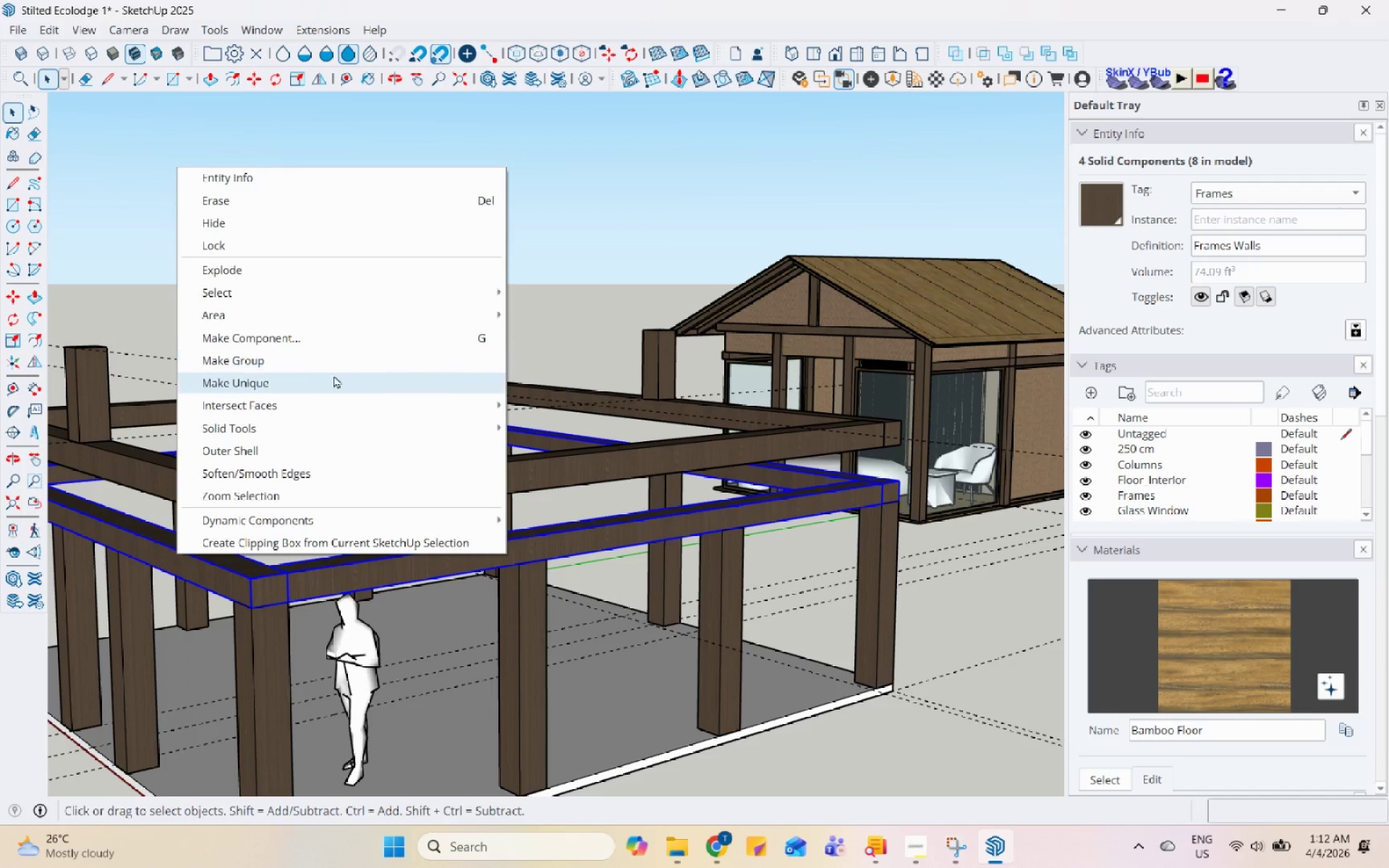 
left_click([336, 364])
 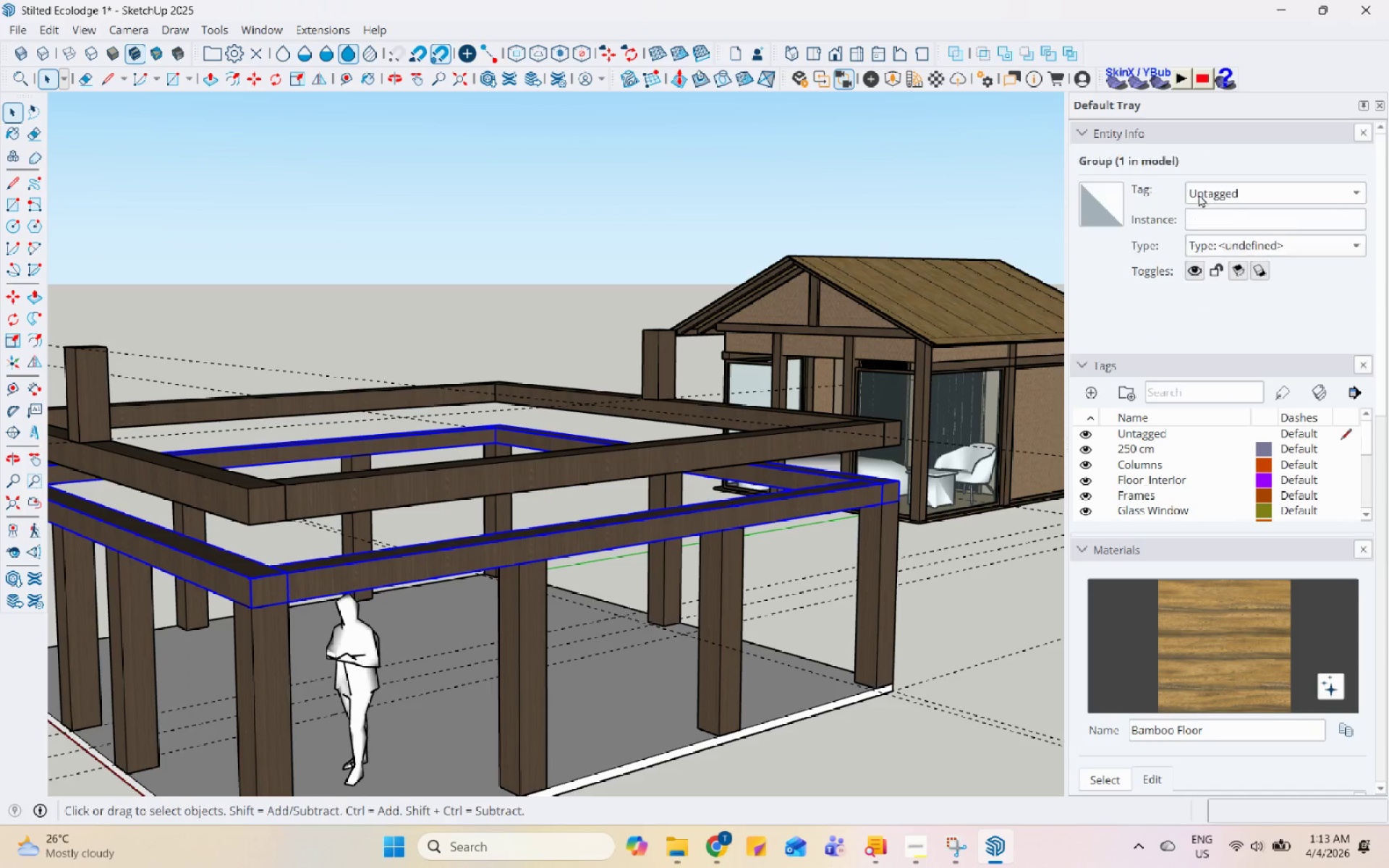 
left_click([1260, 192])
 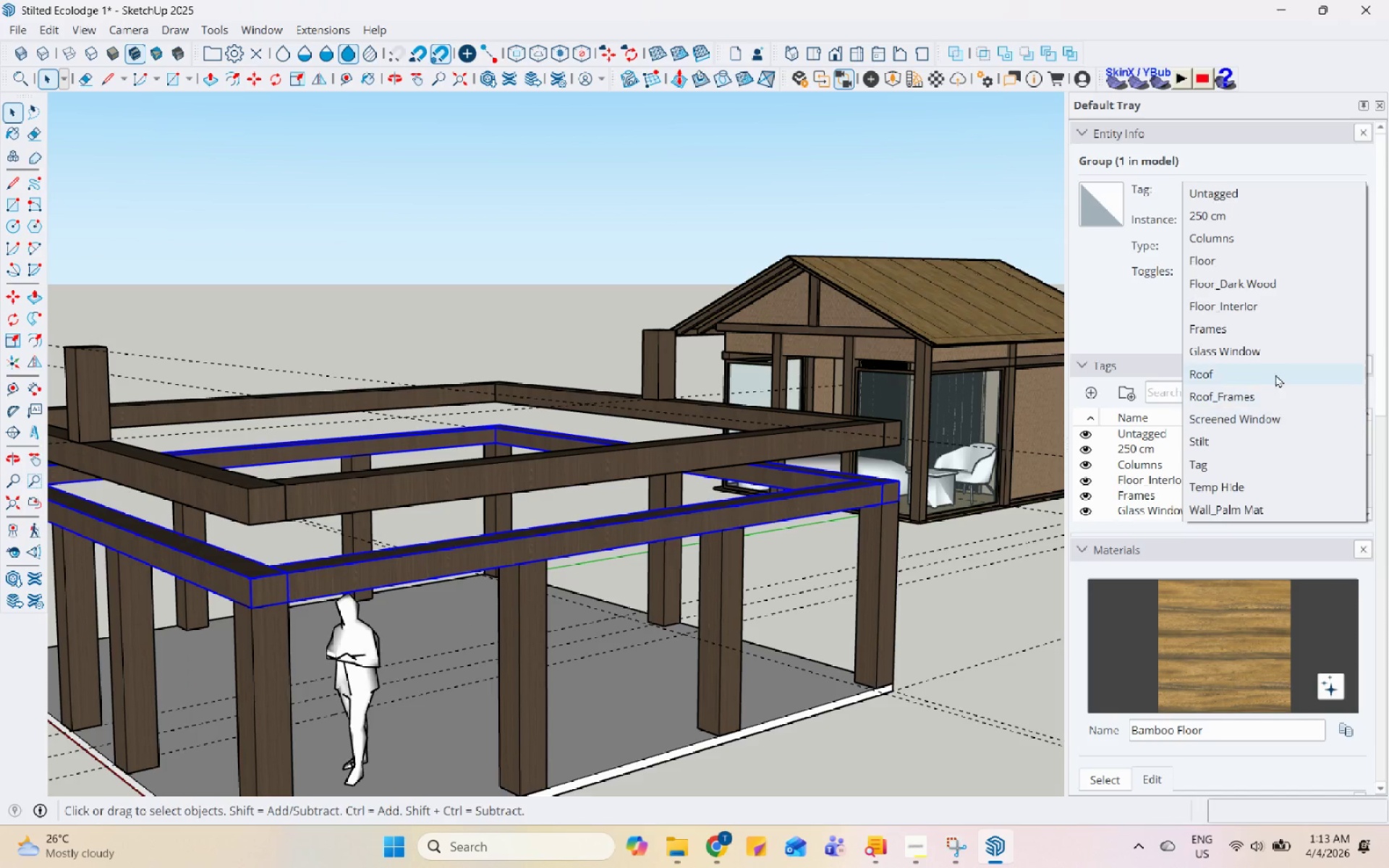 
scroll: coordinate [1266, 420], scroll_direction: down, amount: 3.0
 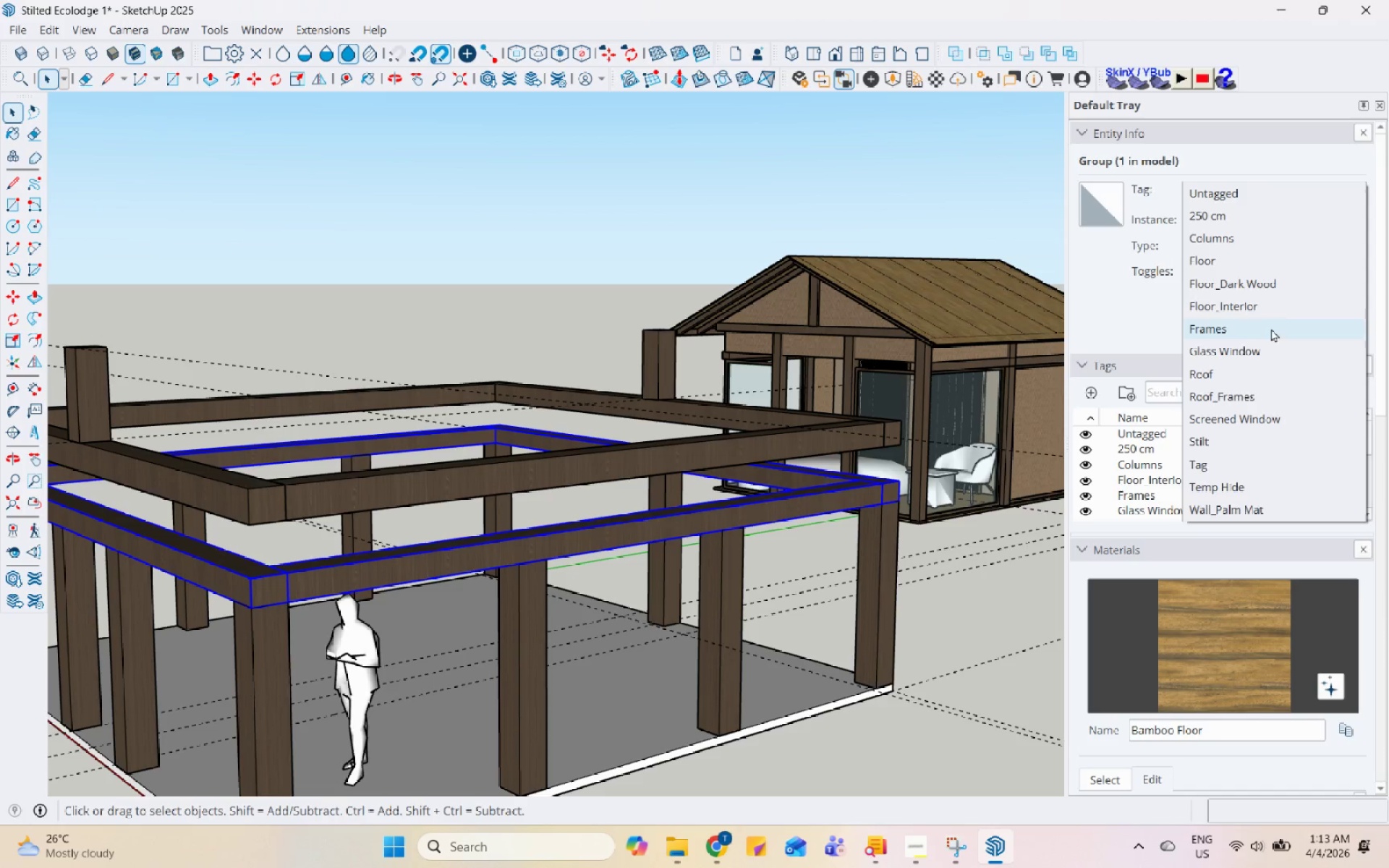 
left_click([1273, 326])
 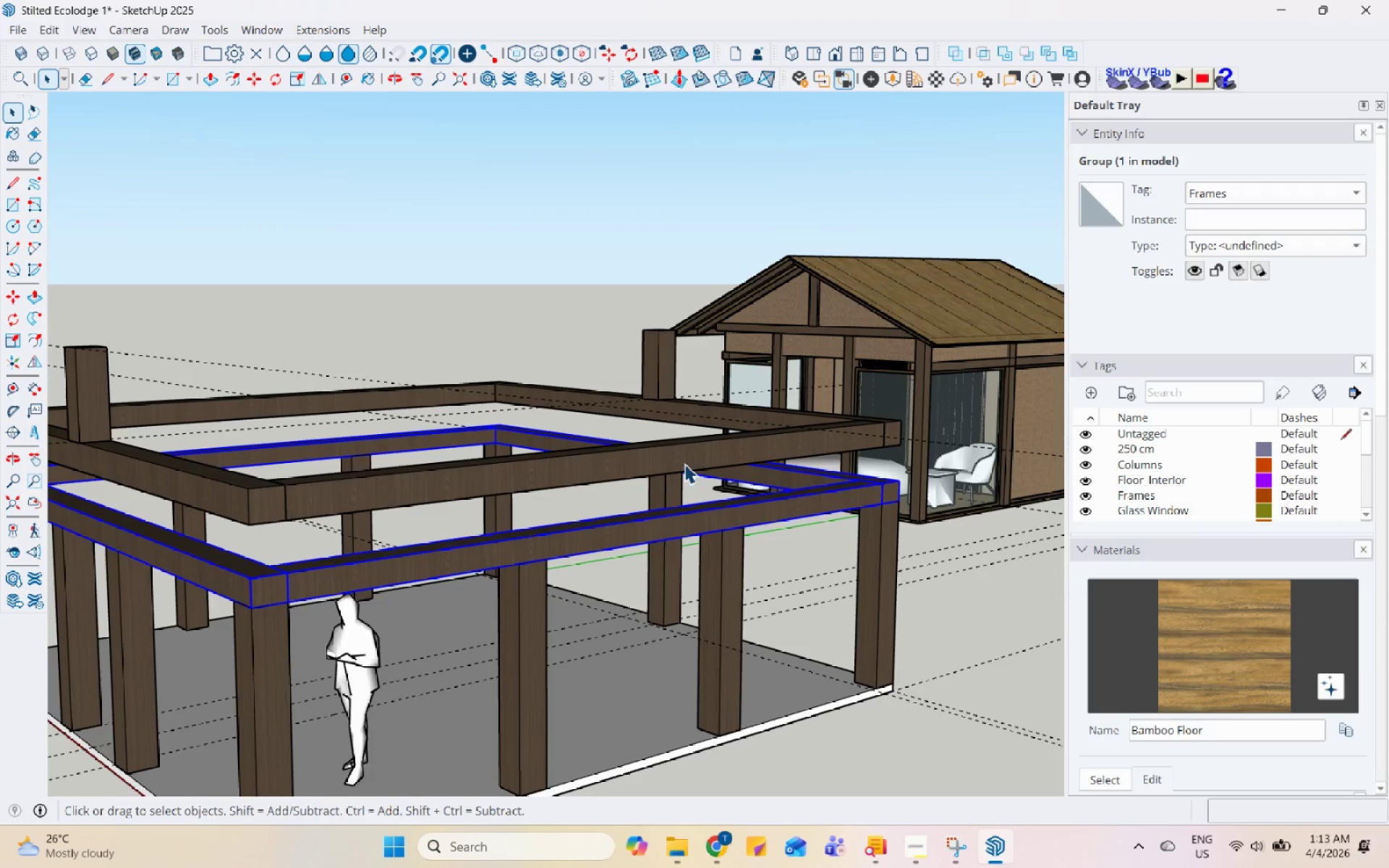 
left_click([616, 357])
 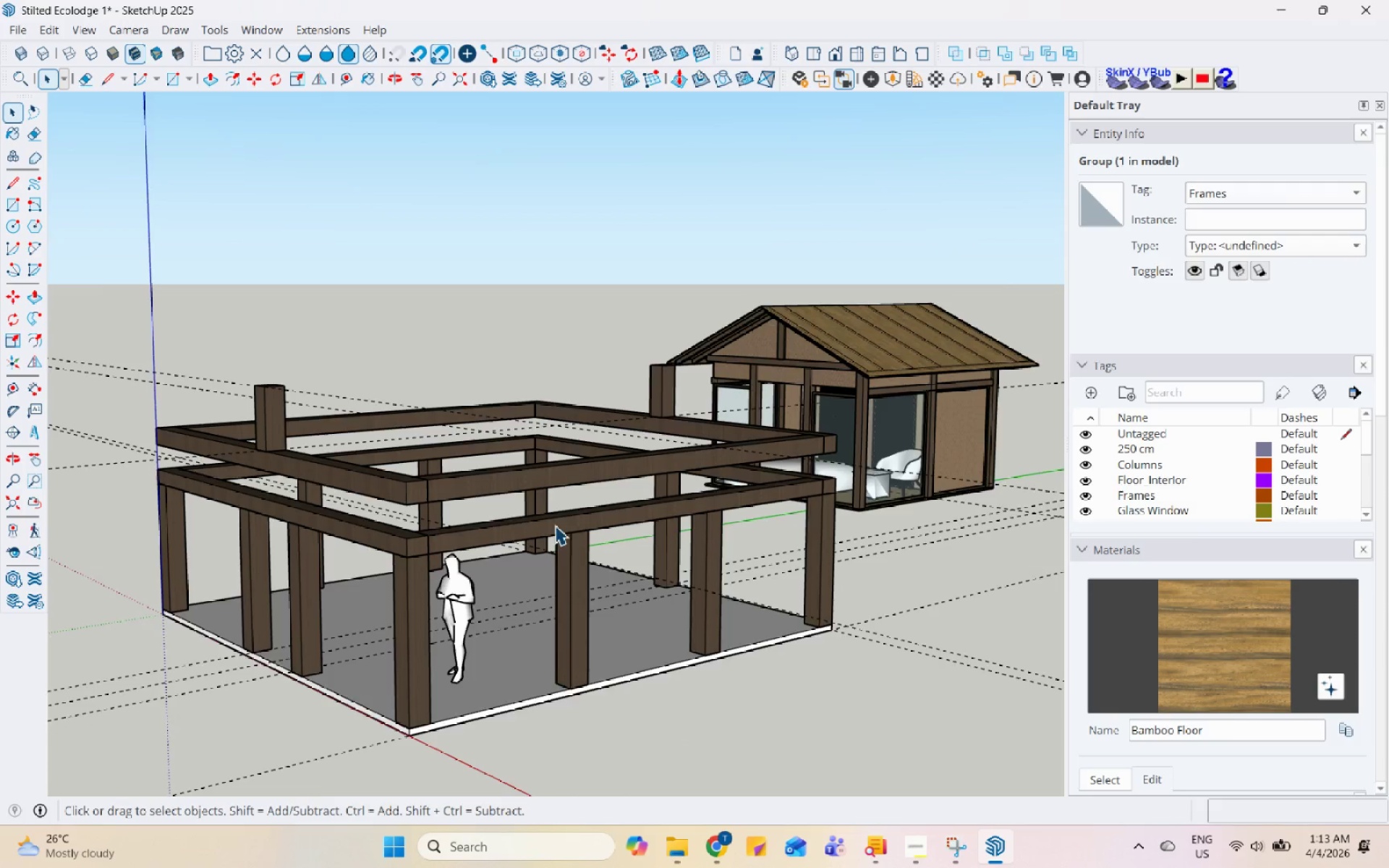 
scroll: coordinate [673, 471], scroll_direction: down, amount: 4.0
 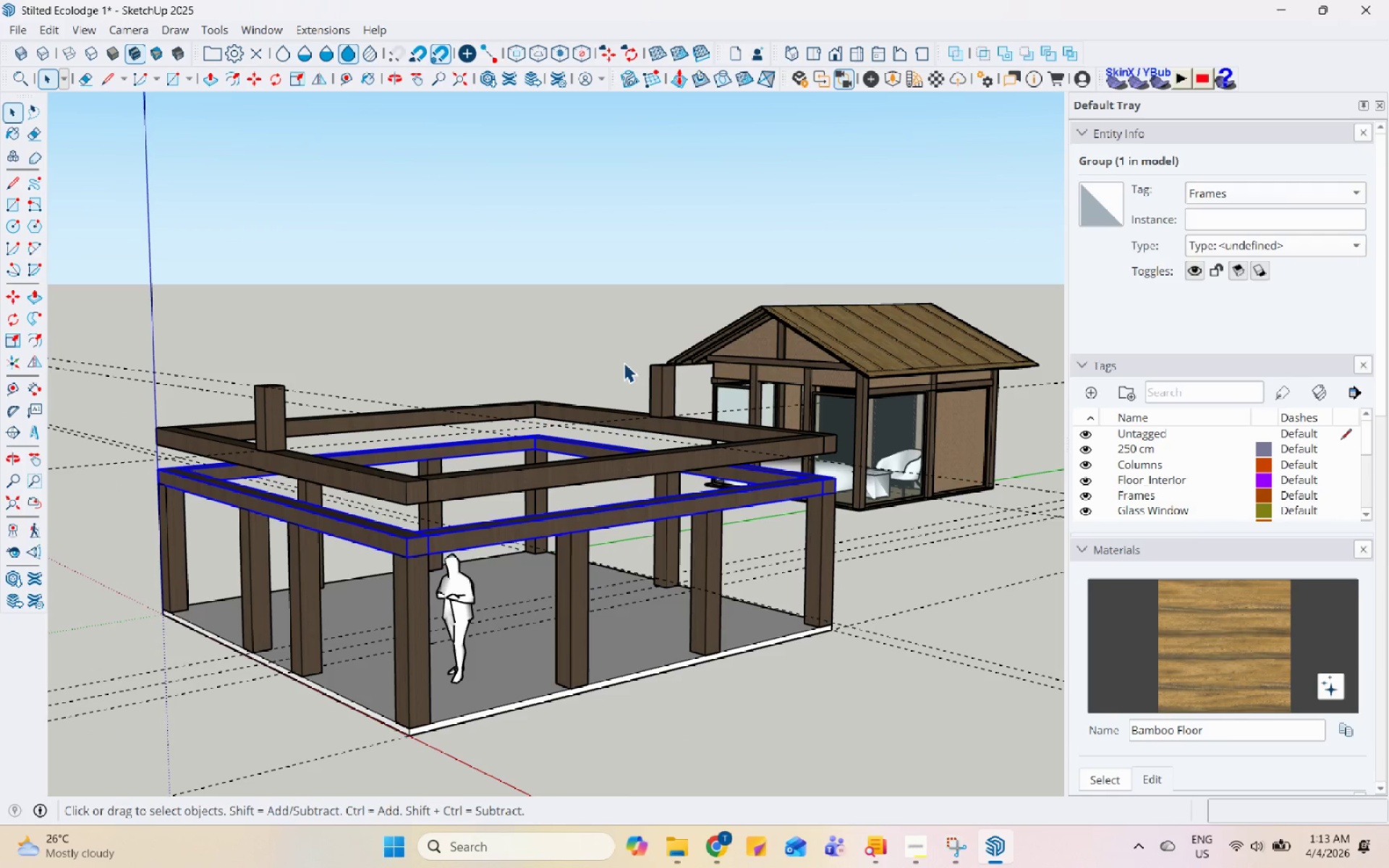 
left_click([584, 571])
 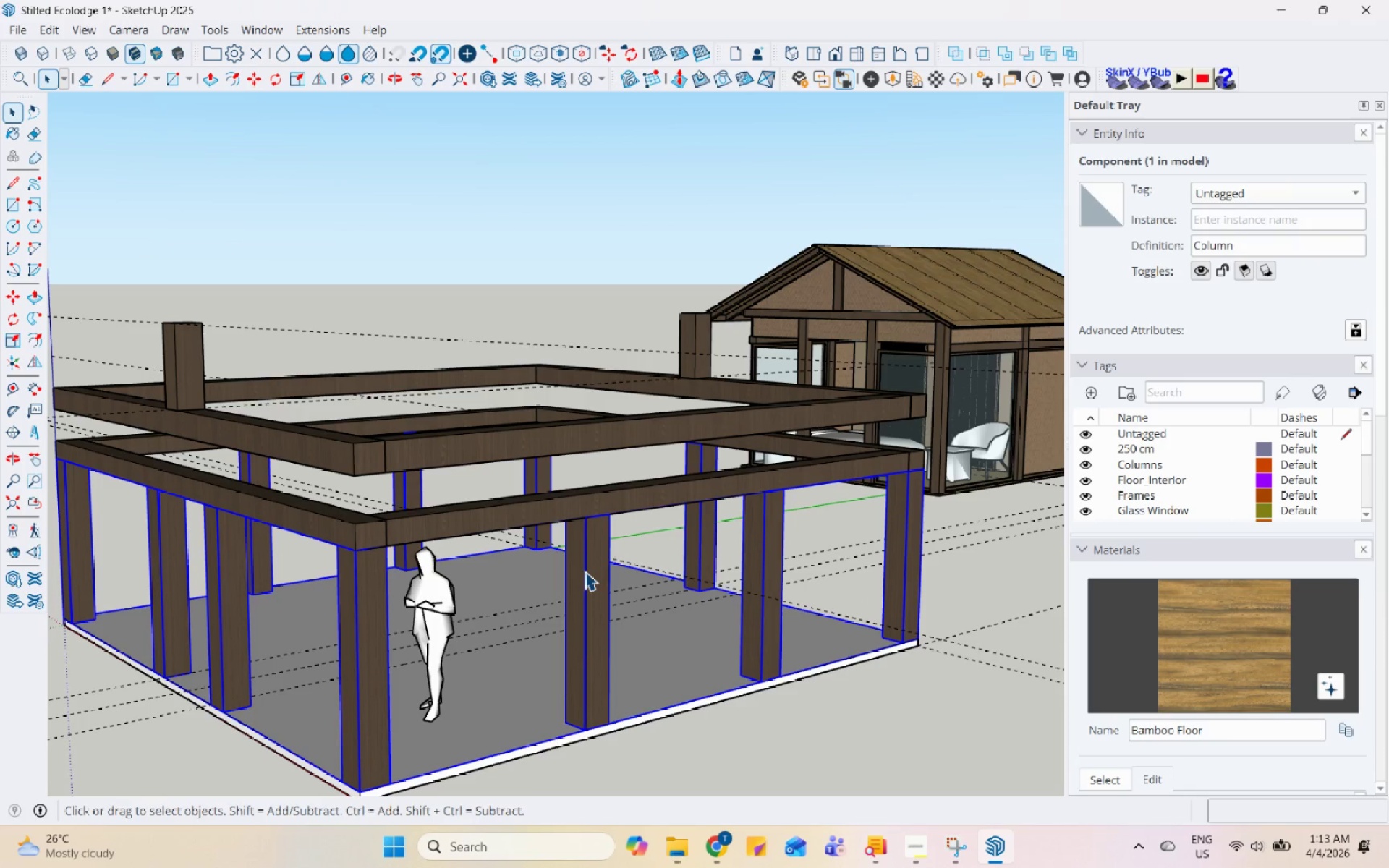 
scroll: coordinate [529, 579], scroll_direction: up, amount: 2.0
 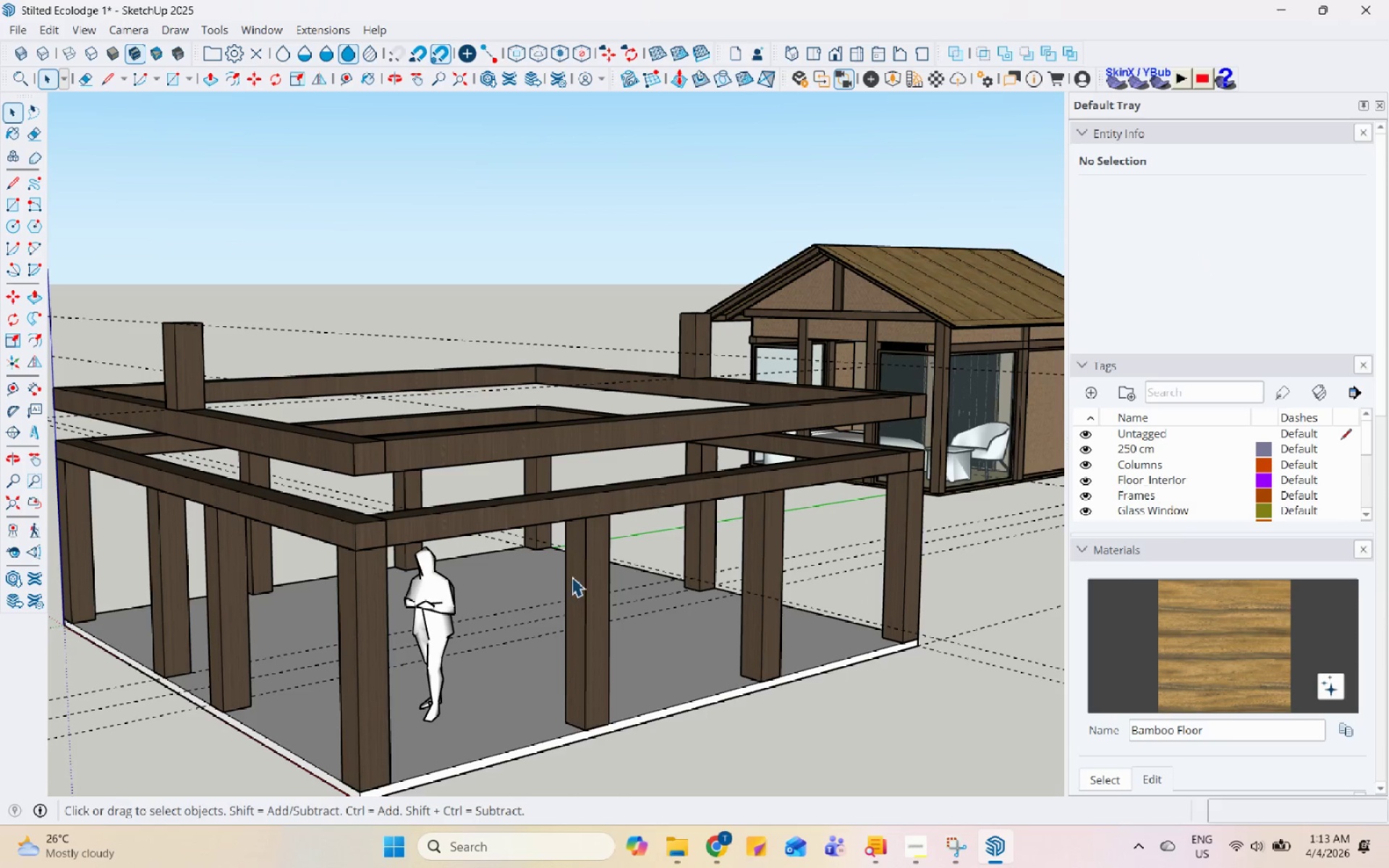 
scroll: coordinate [585, 571], scroll_direction: down, amount: 2.0
 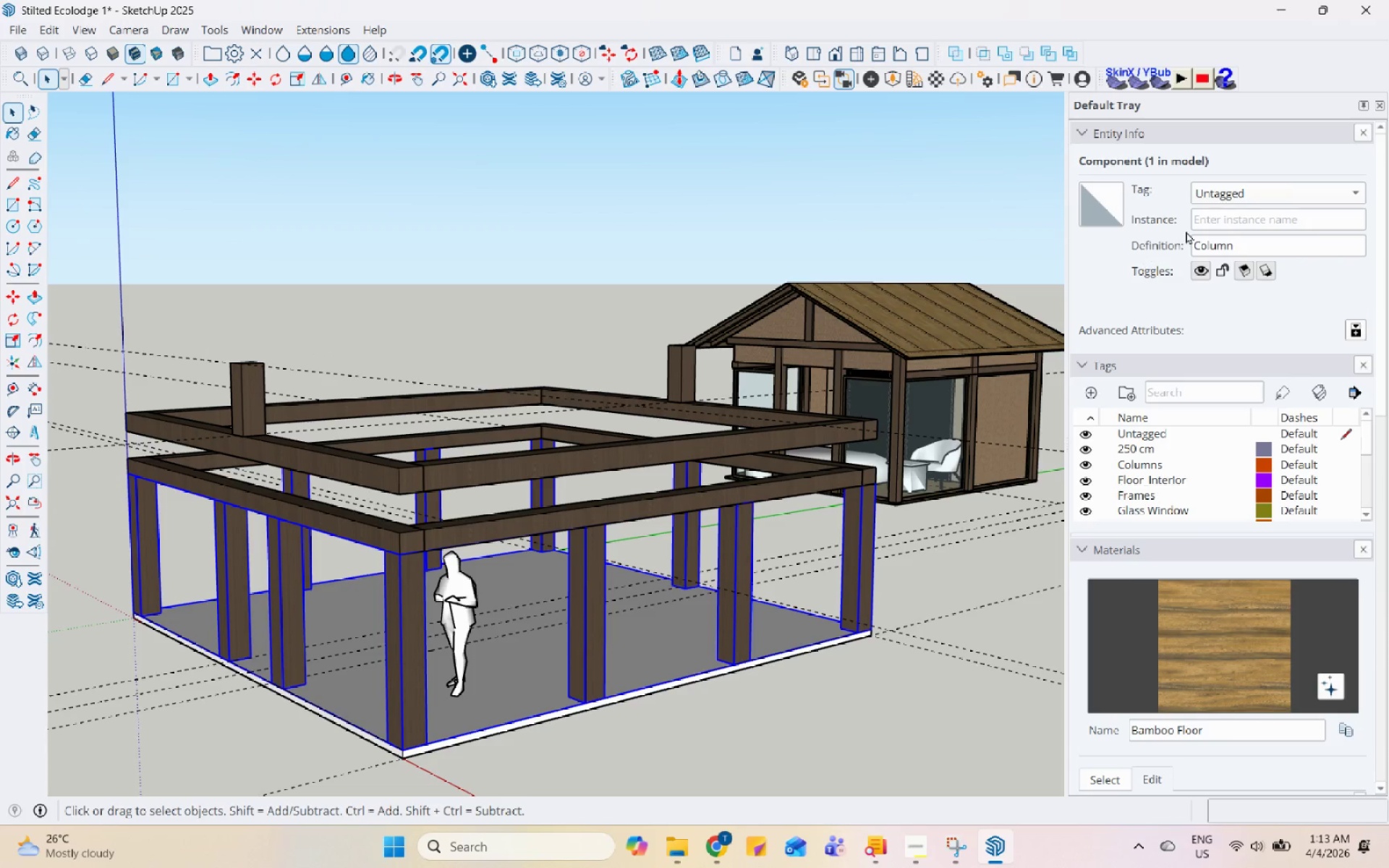 
left_click([1266, 203])
 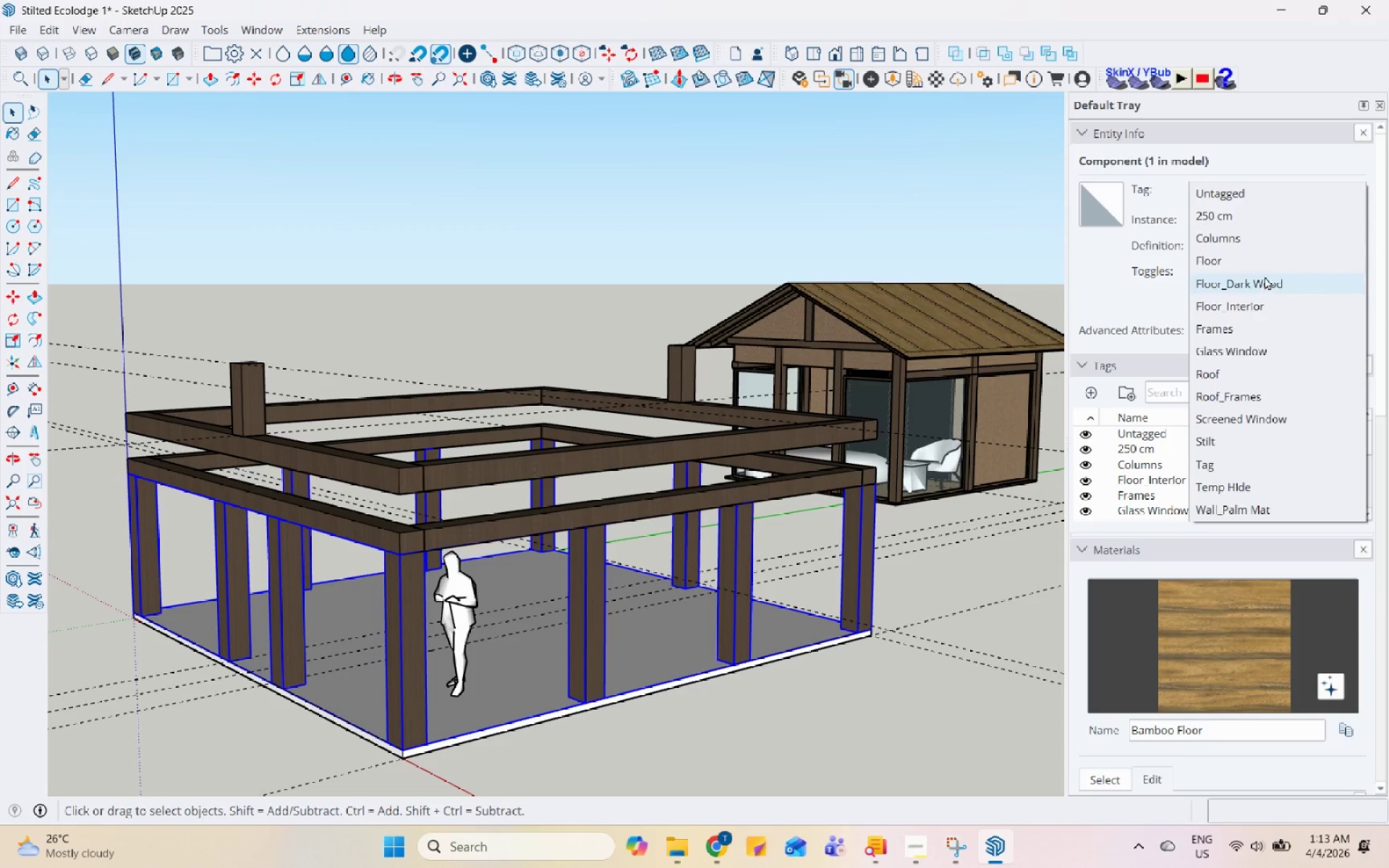 
left_click([1286, 234])
 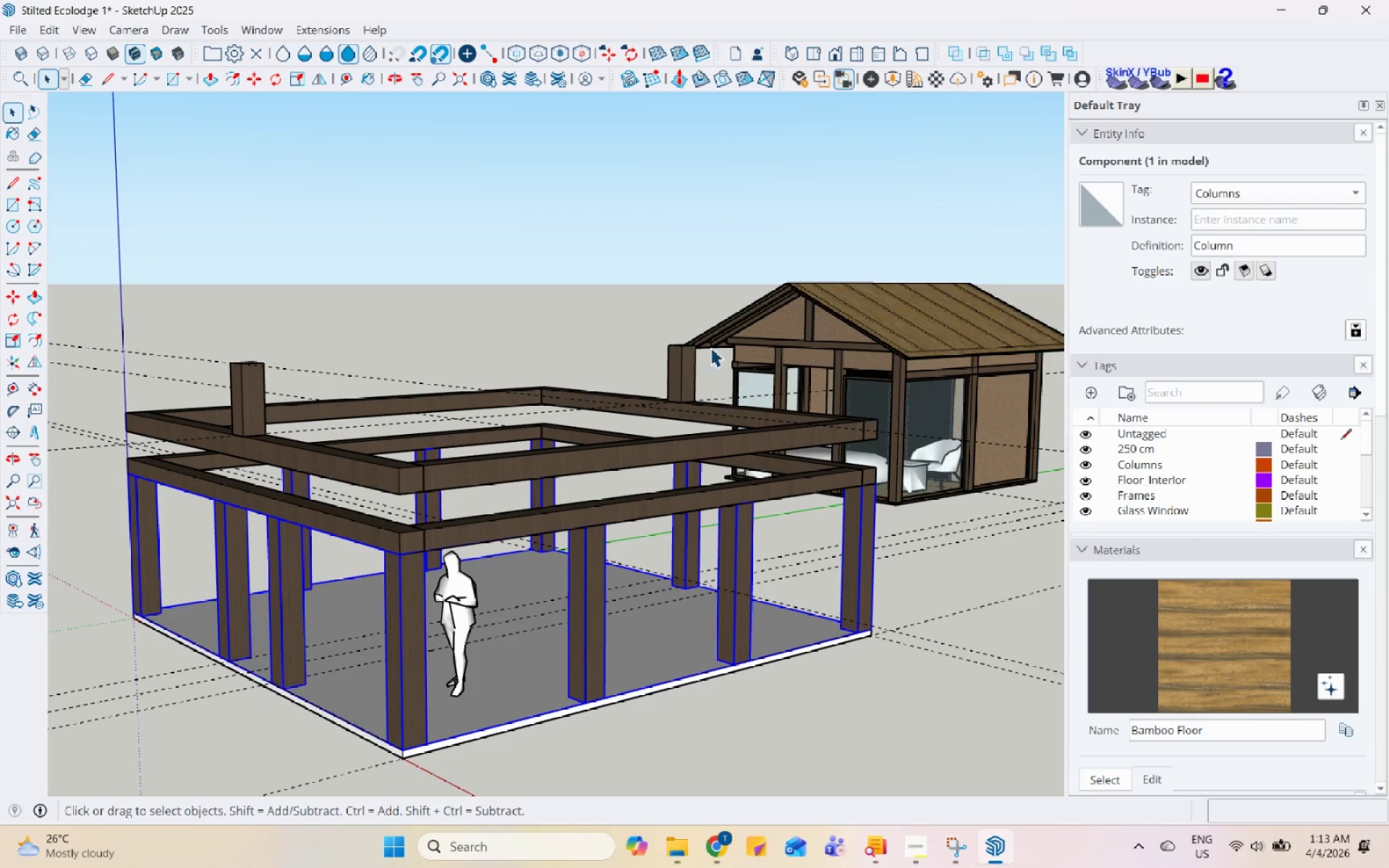 
left_click([616, 291])
 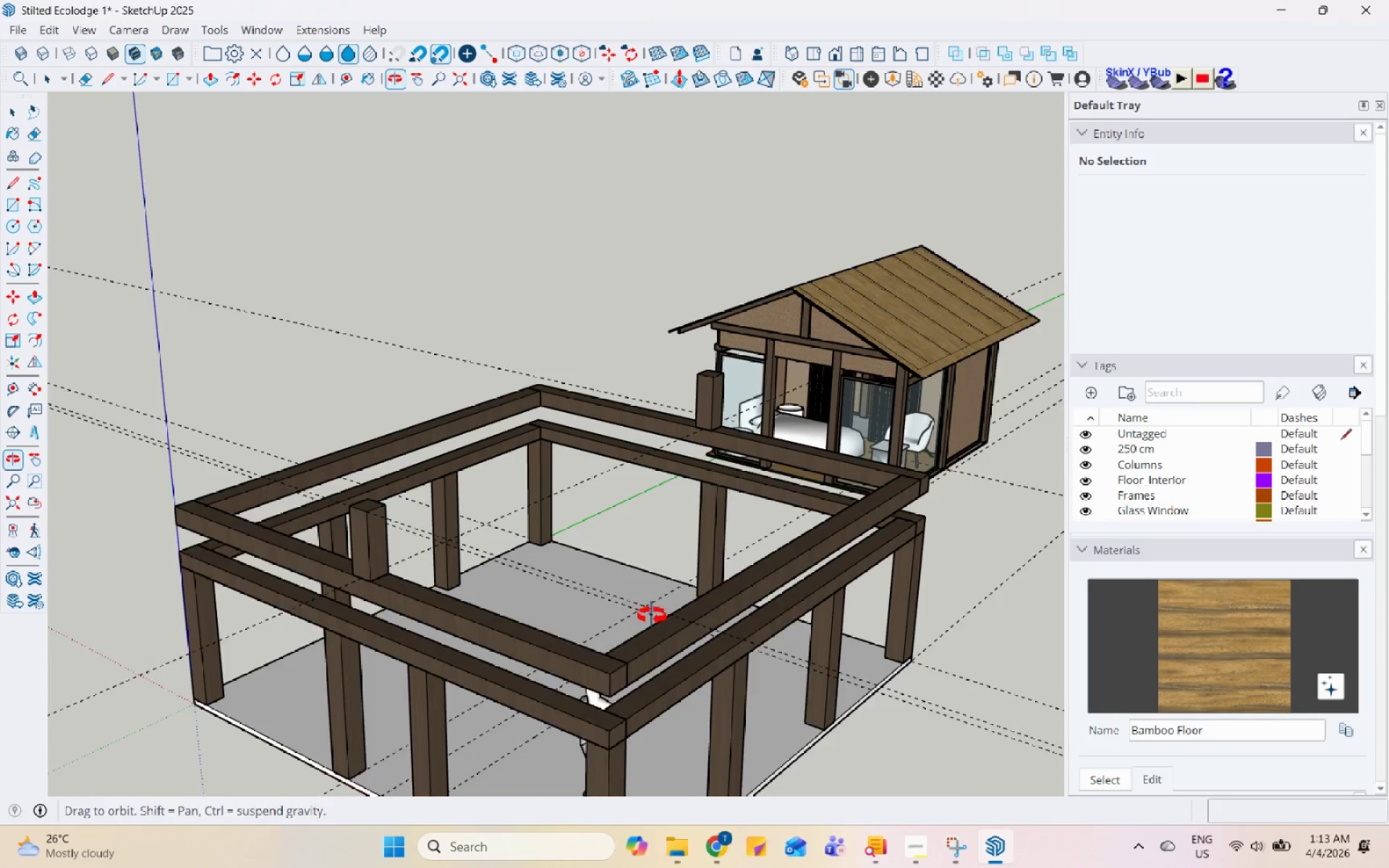 
left_click([574, 532])
 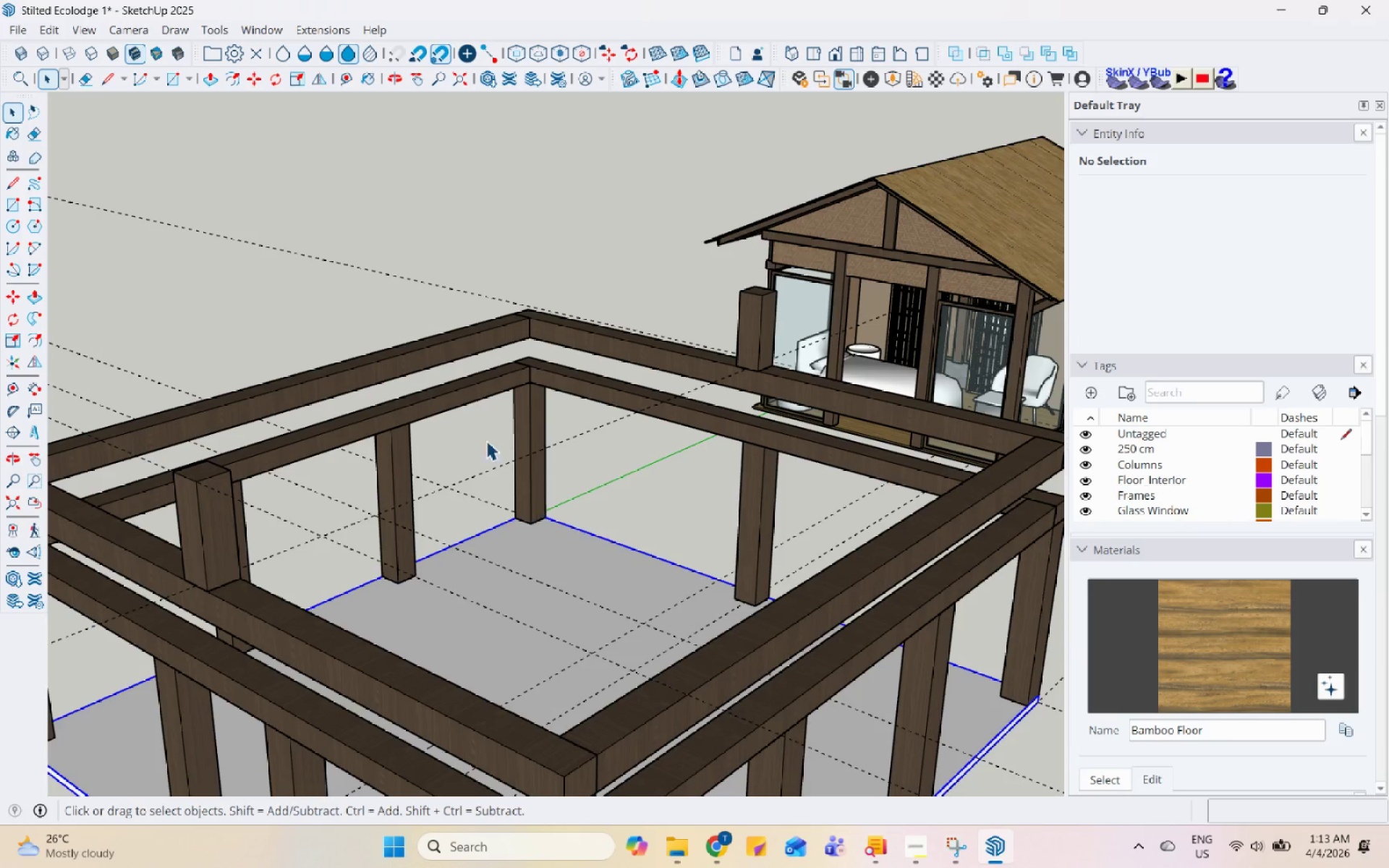 
scroll: coordinate [572, 603], scroll_direction: up, amount: 3.0
 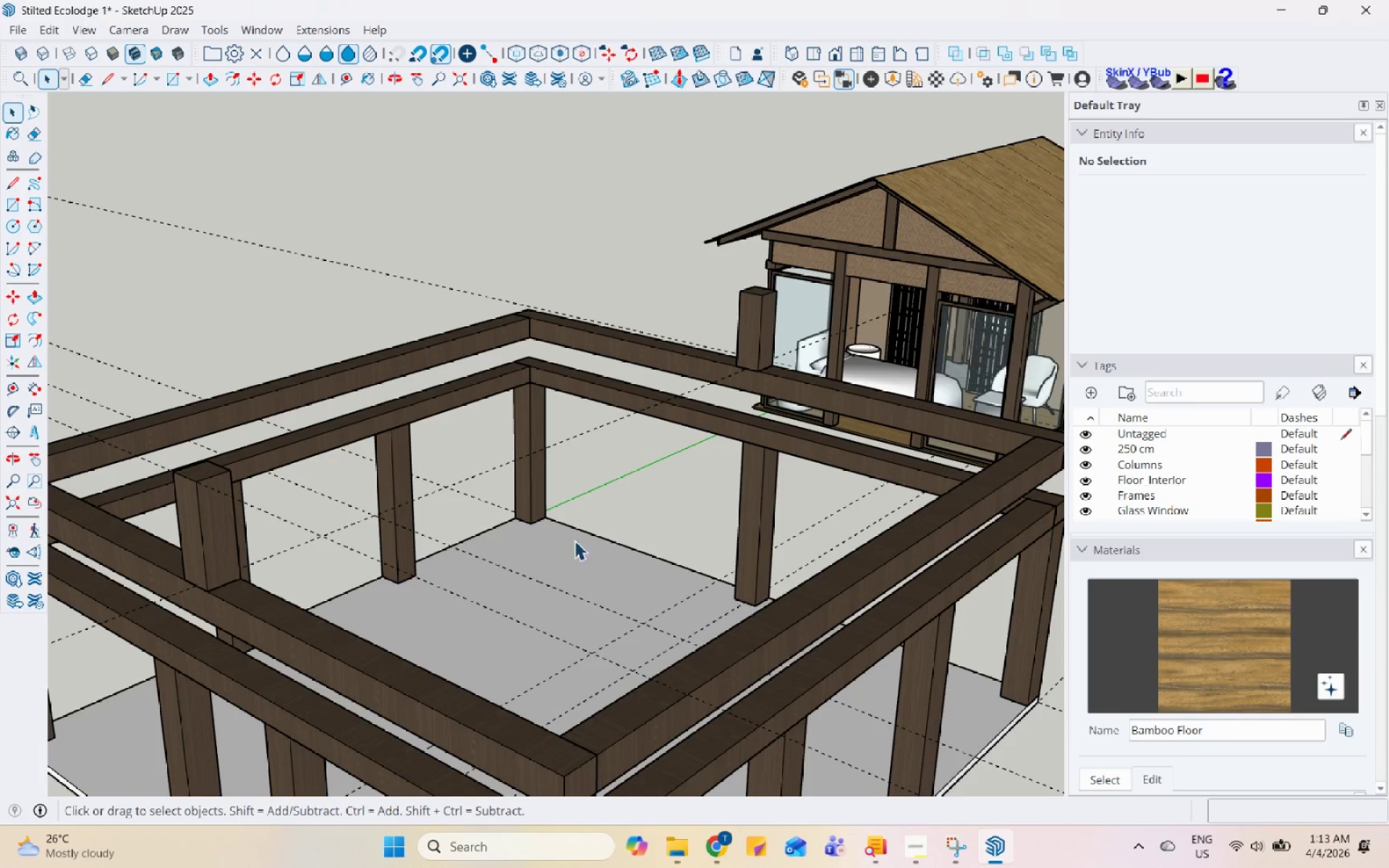 
scroll: coordinate [451, 391], scroll_direction: down, amount: 5.0
 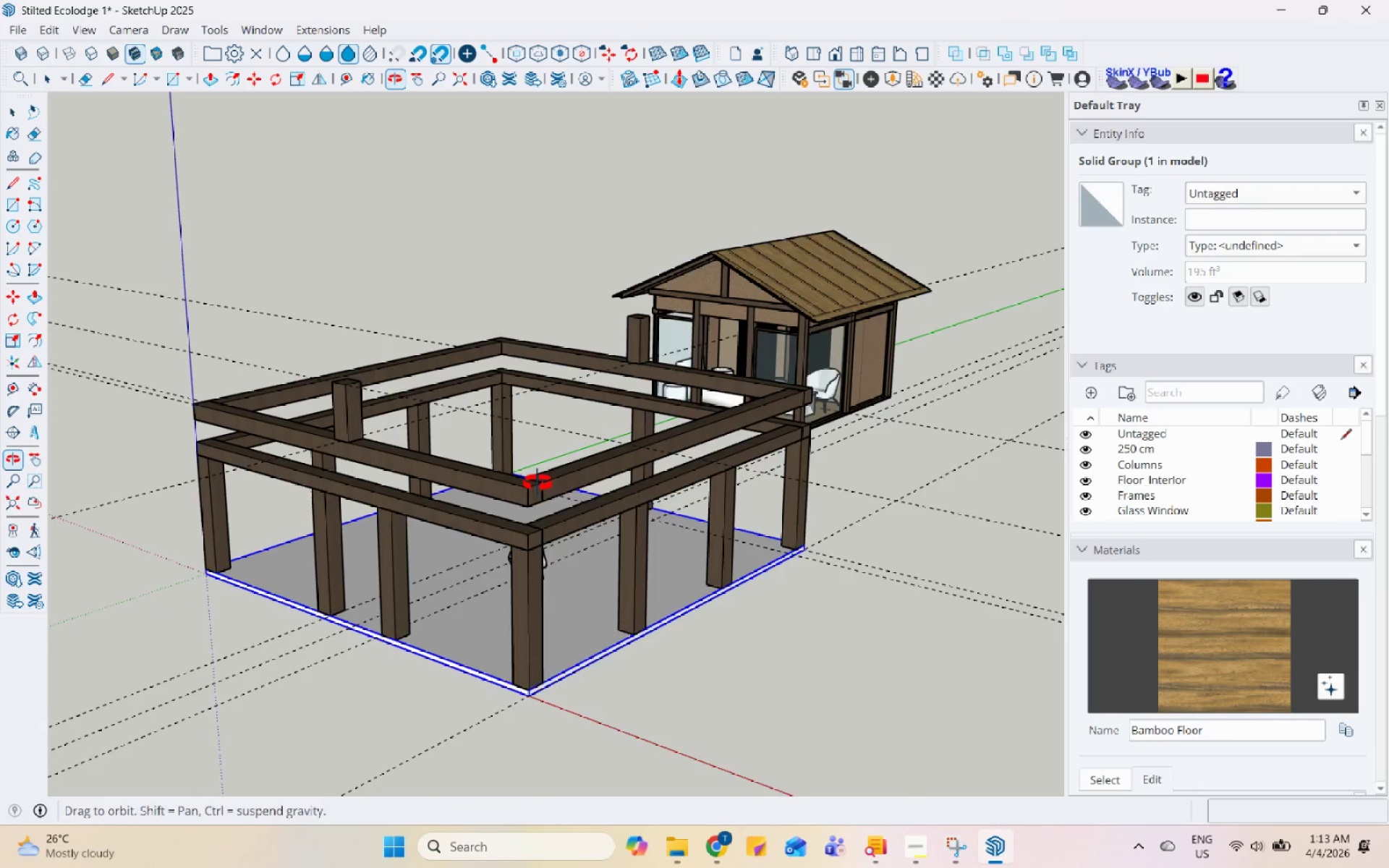 
scroll: coordinate [803, 302], scroll_direction: up, amount: 9.0
 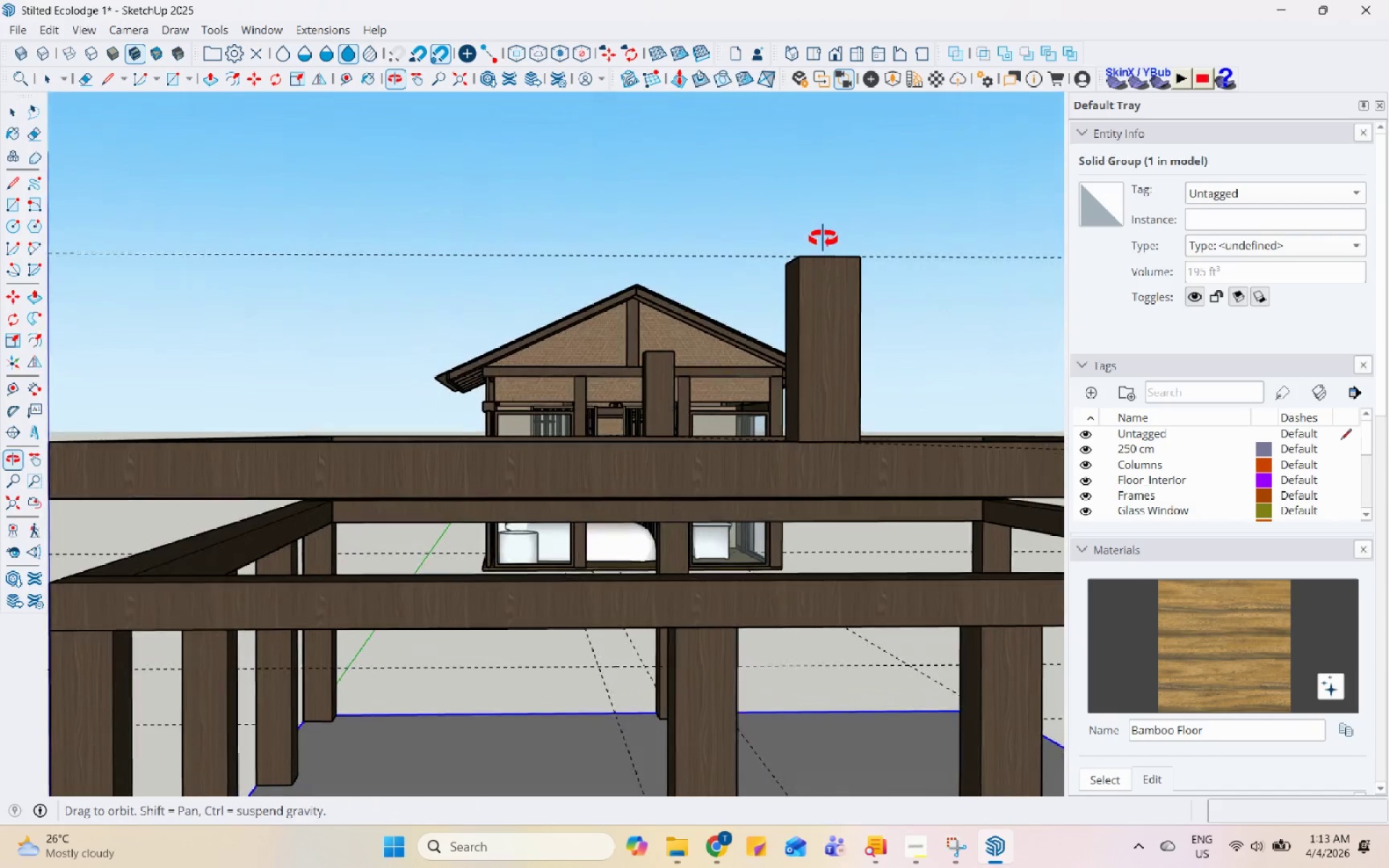 
scroll: coordinate [836, 353], scroll_direction: down, amount: 4.0
 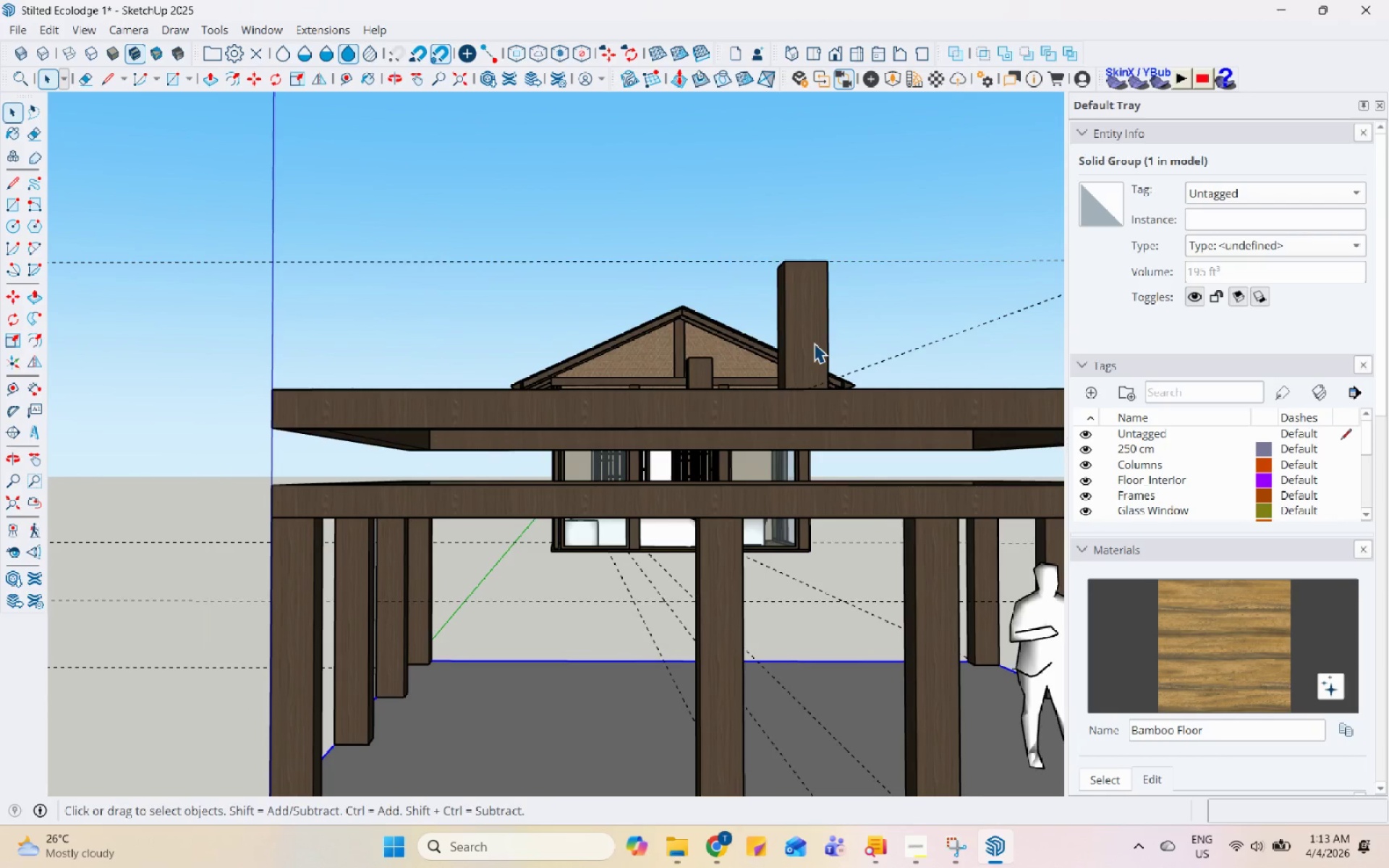 
key(L)
 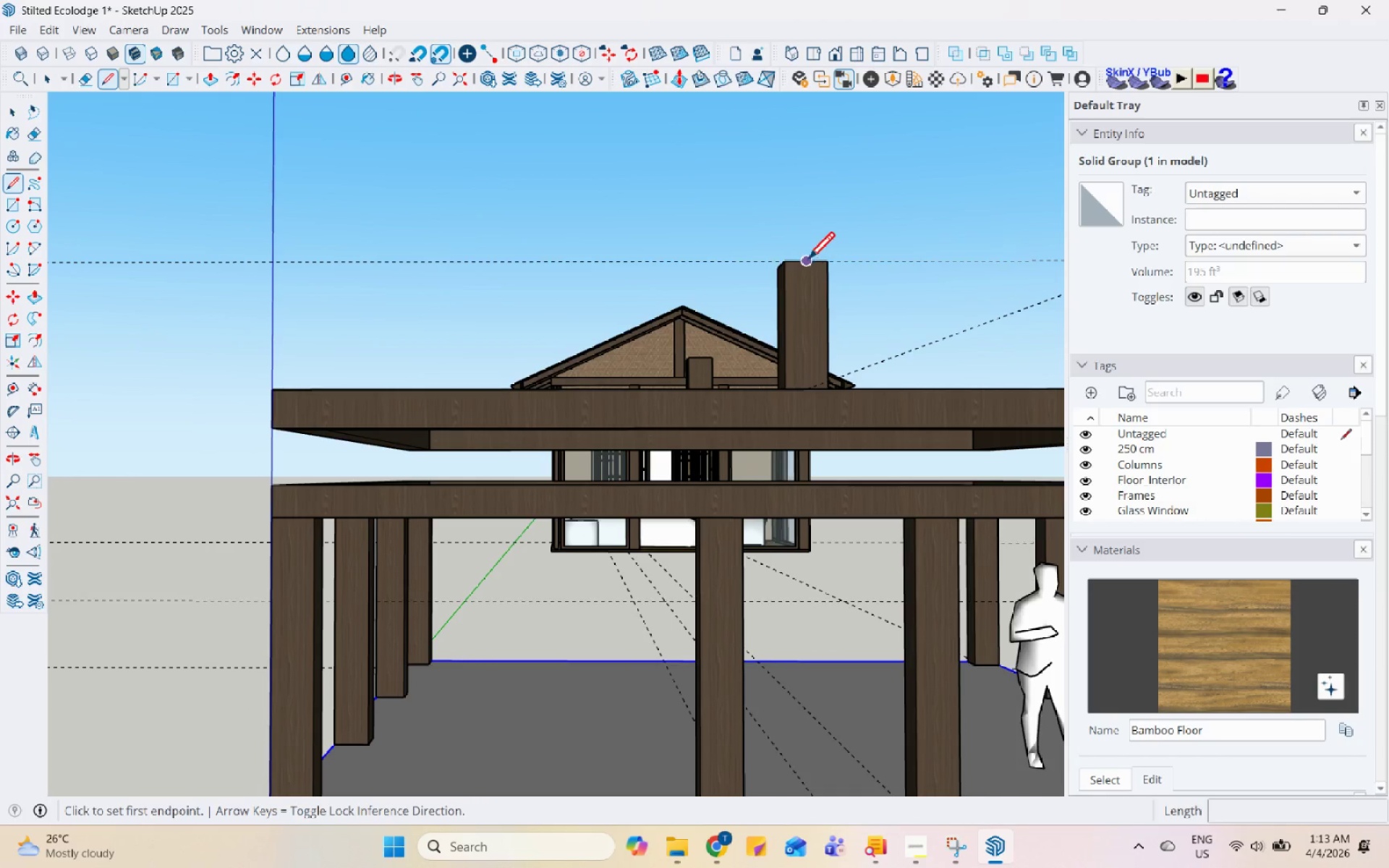 
left_click([807, 260])
 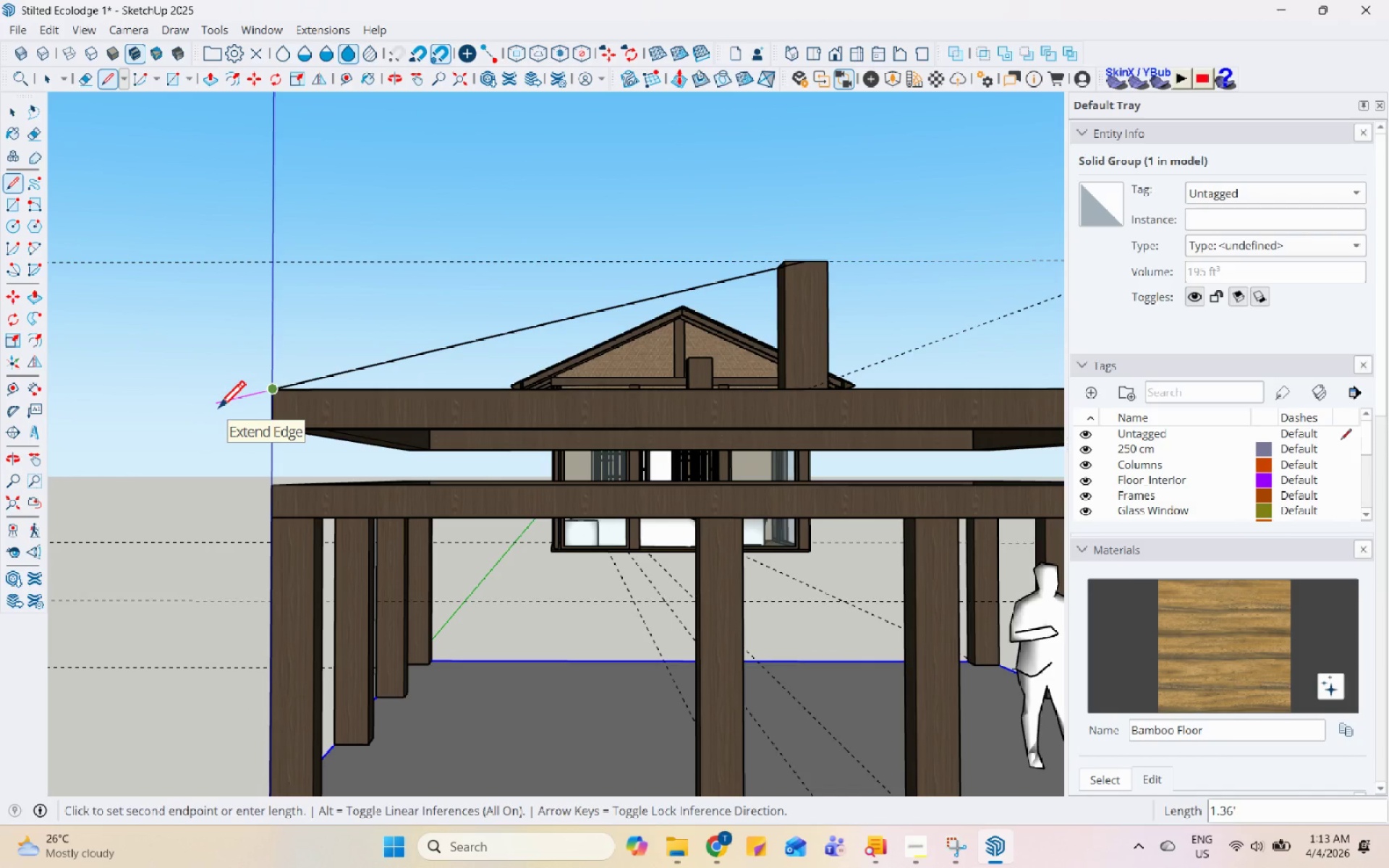 
key(Numpad1)
 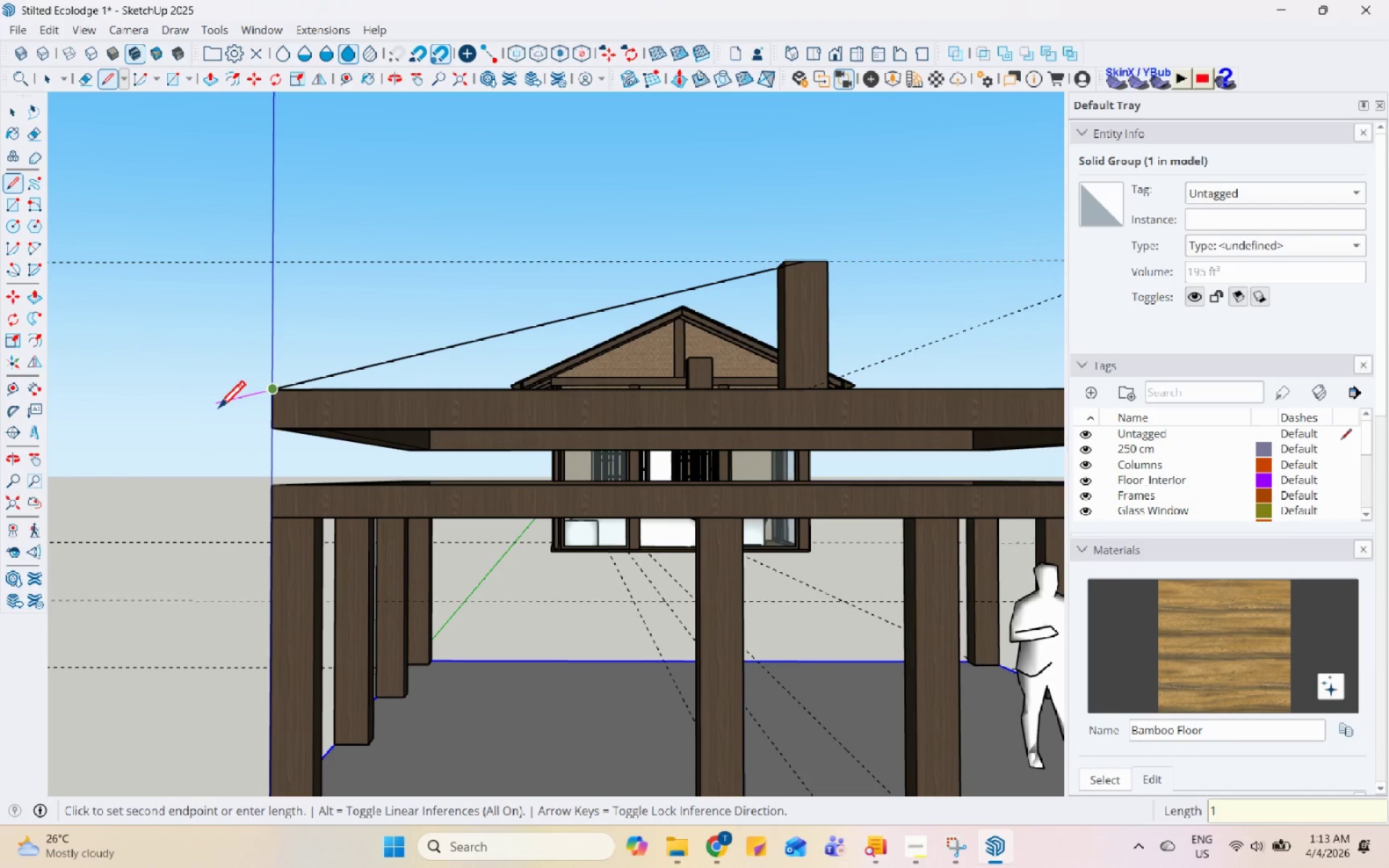 
key(NumpadDecimal)
 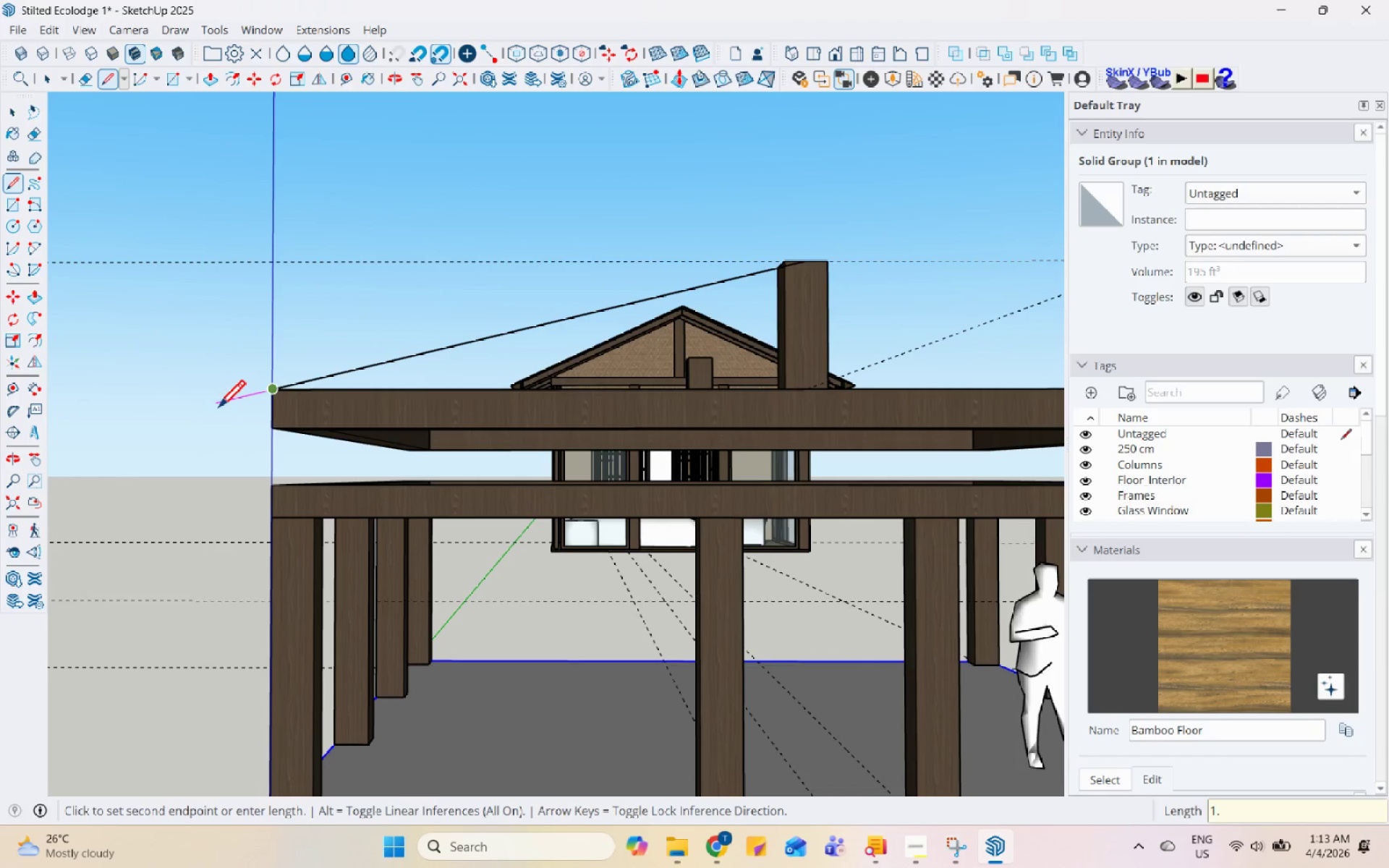 
key(Numpad5)
 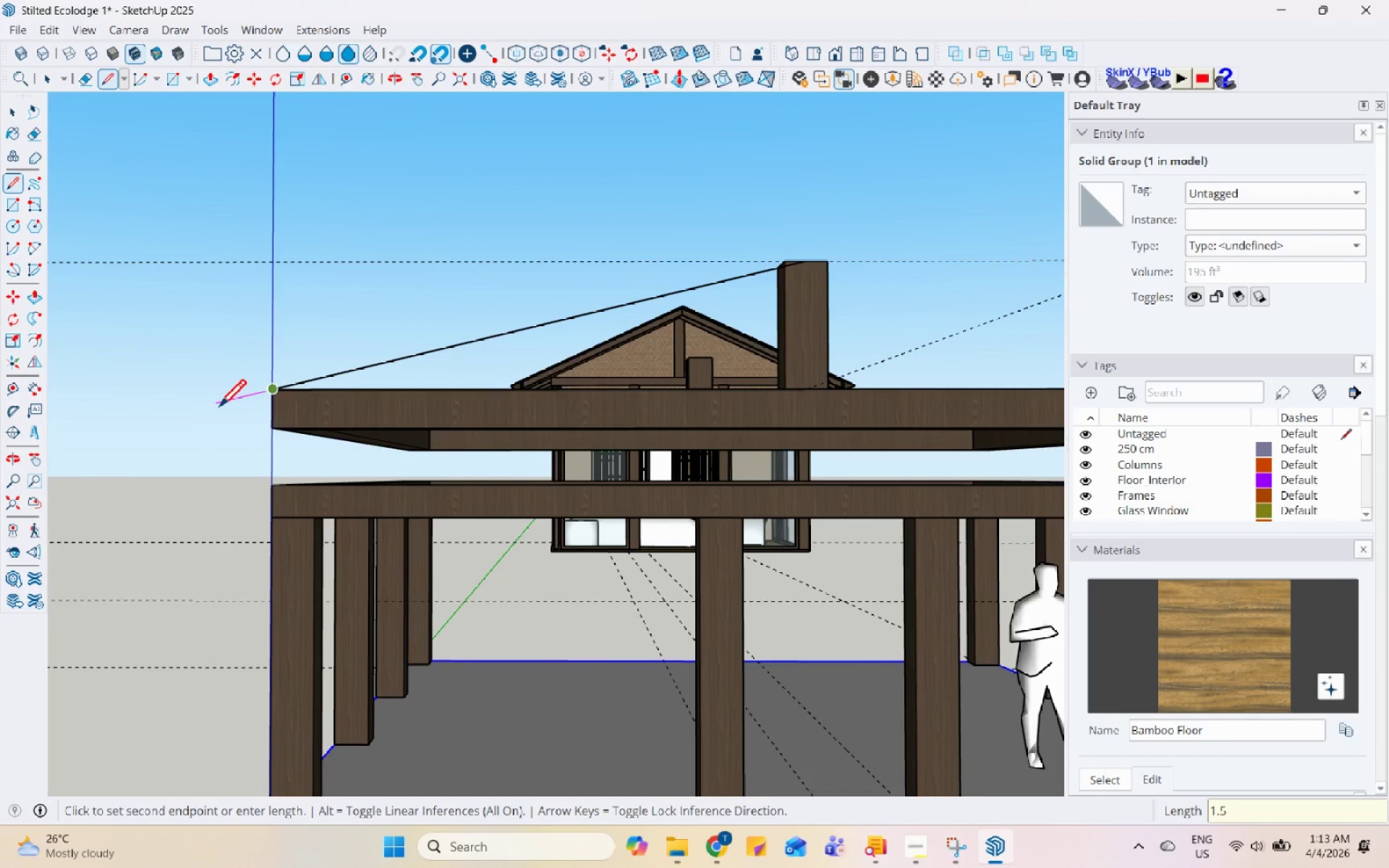 
key(Enter)
 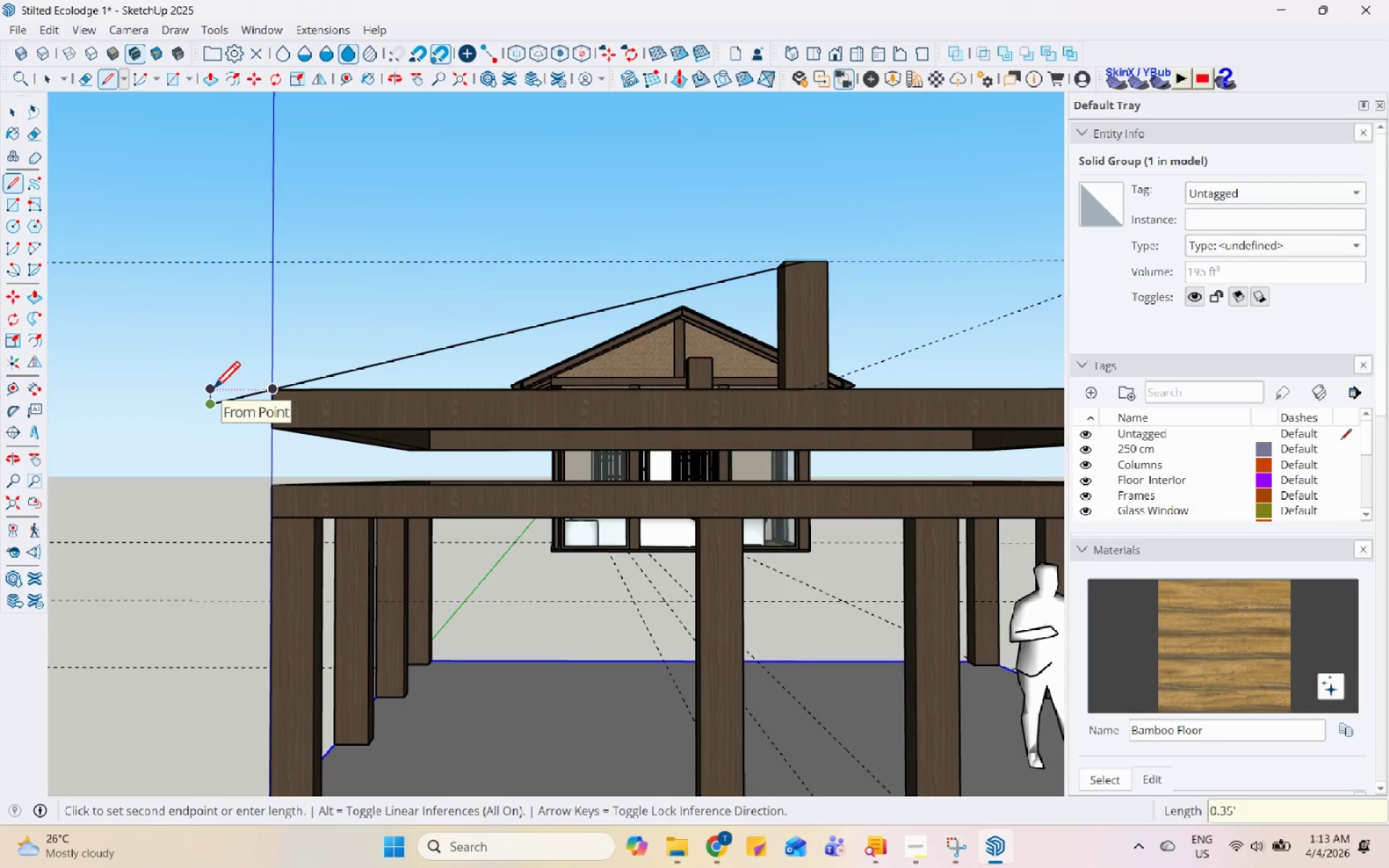 
key(Numpad0)
 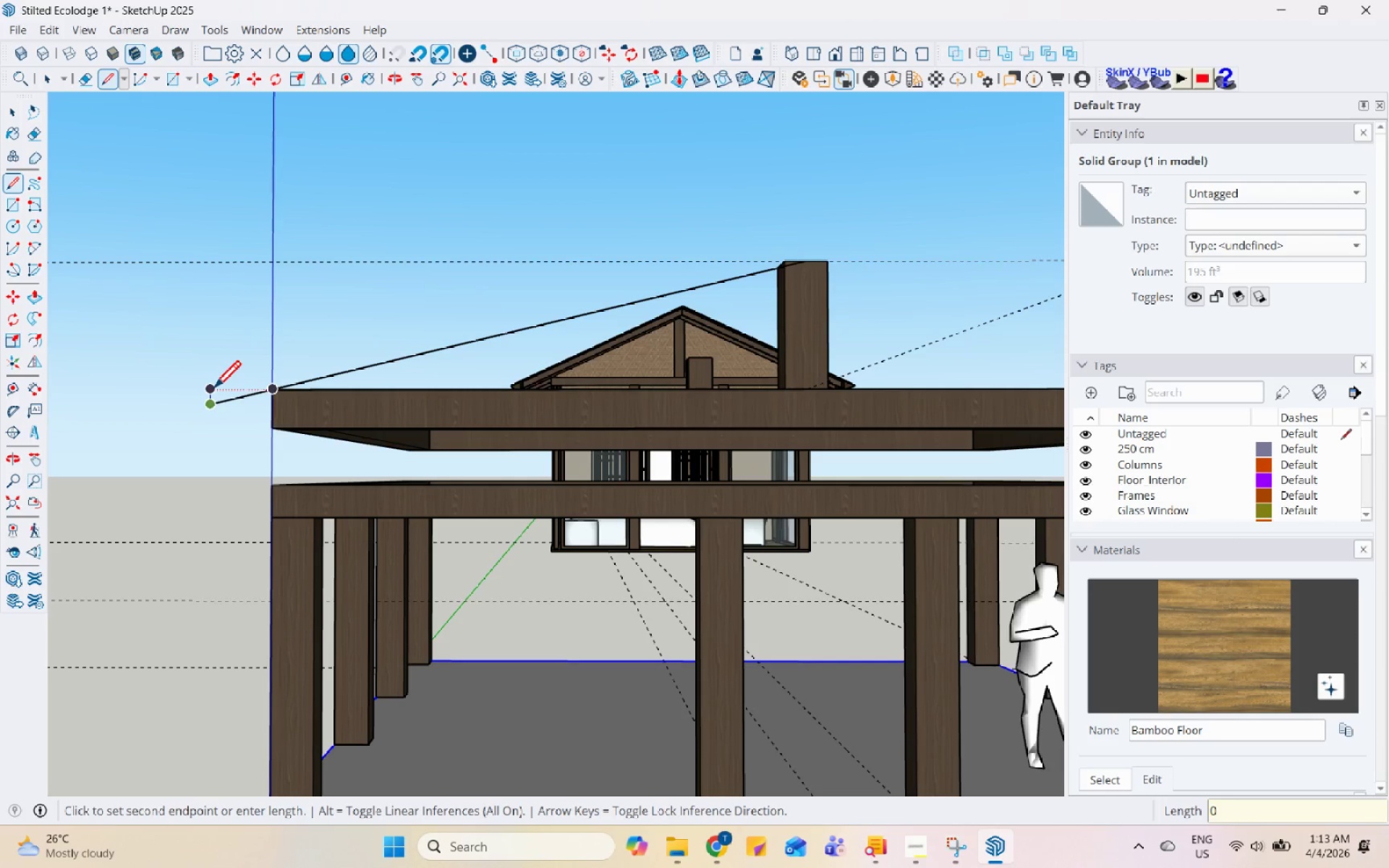 
key(NumpadDecimal)
 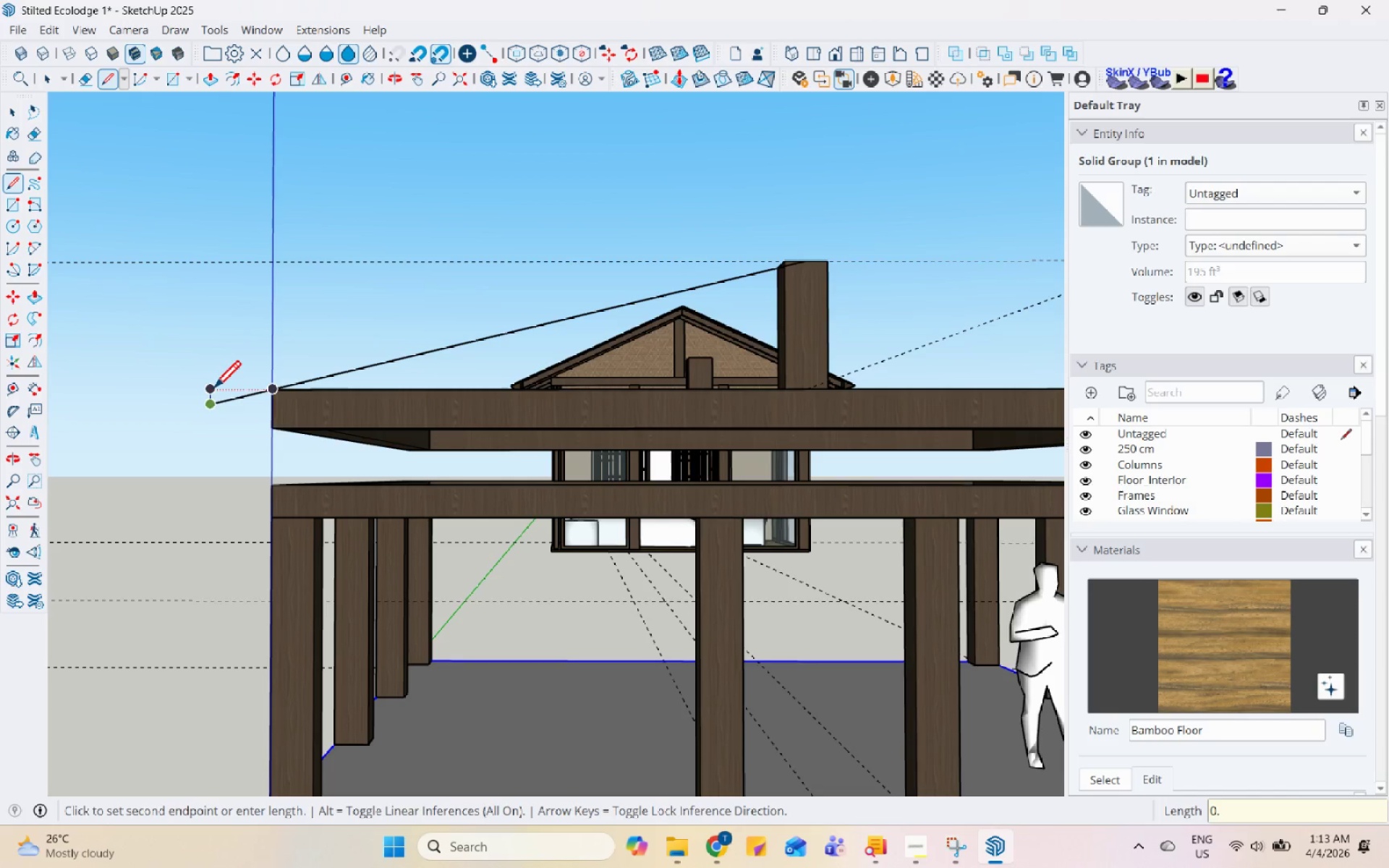 
key(Numpad3)
 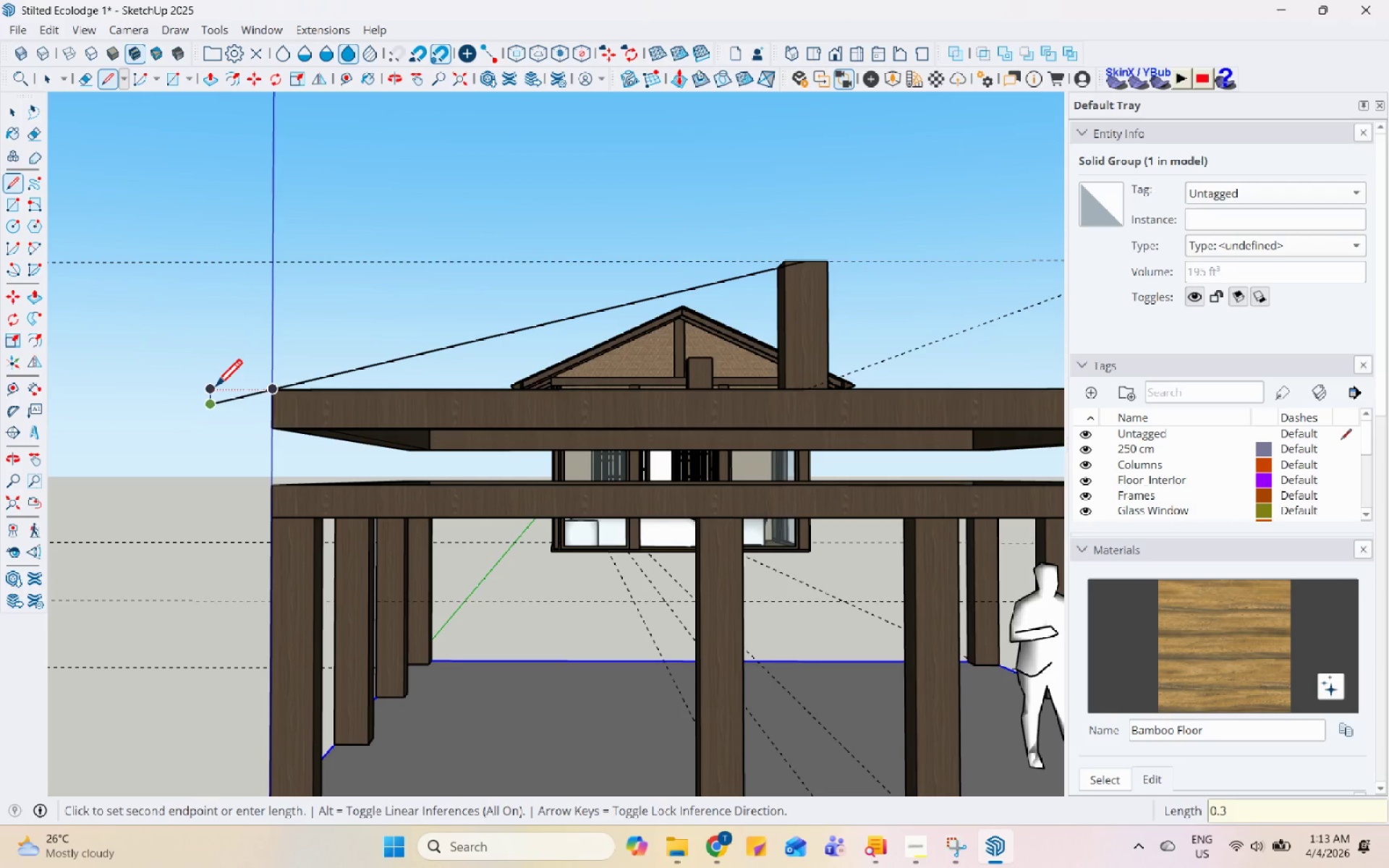 
key(Enter)
 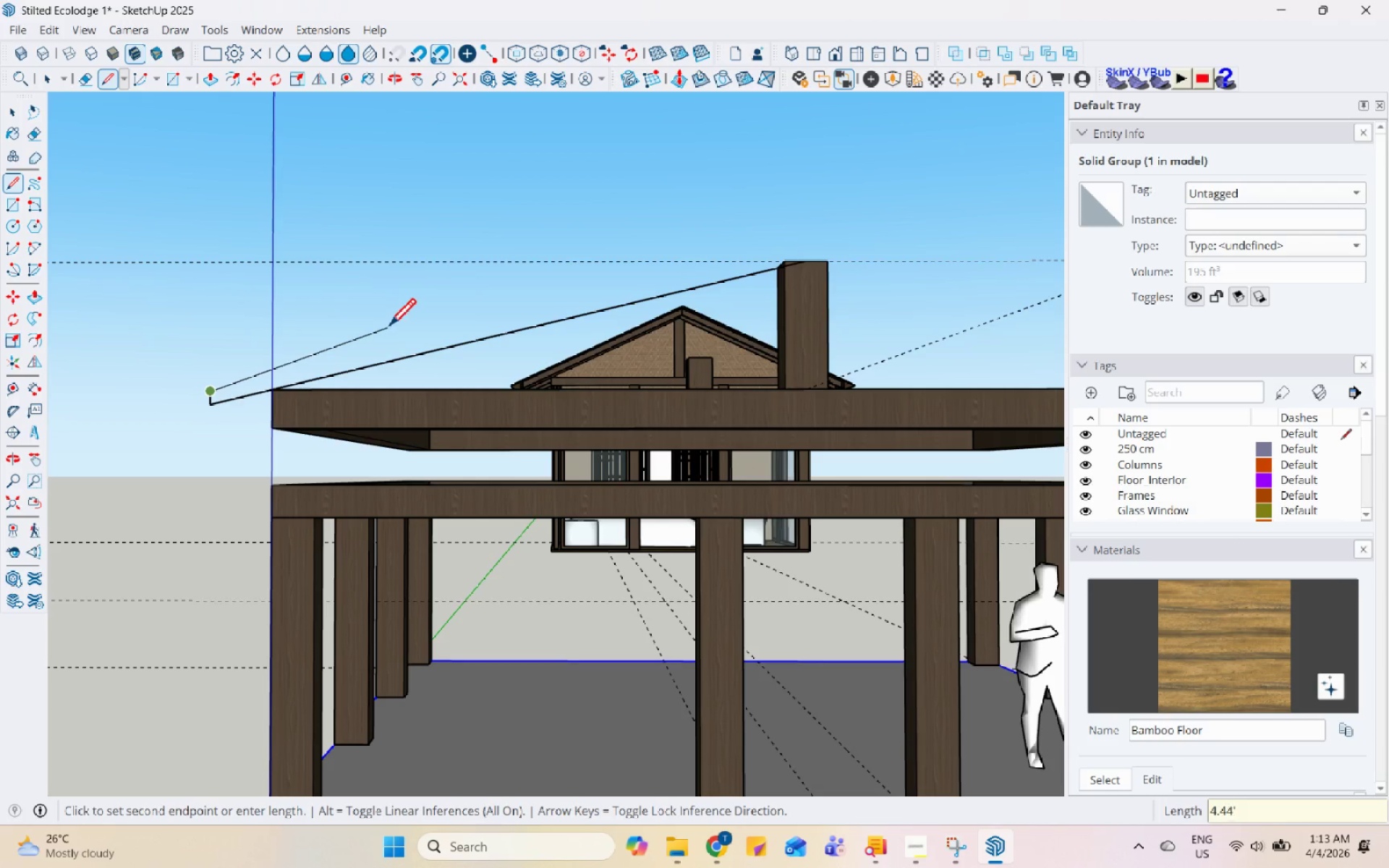 
key(Escape)
 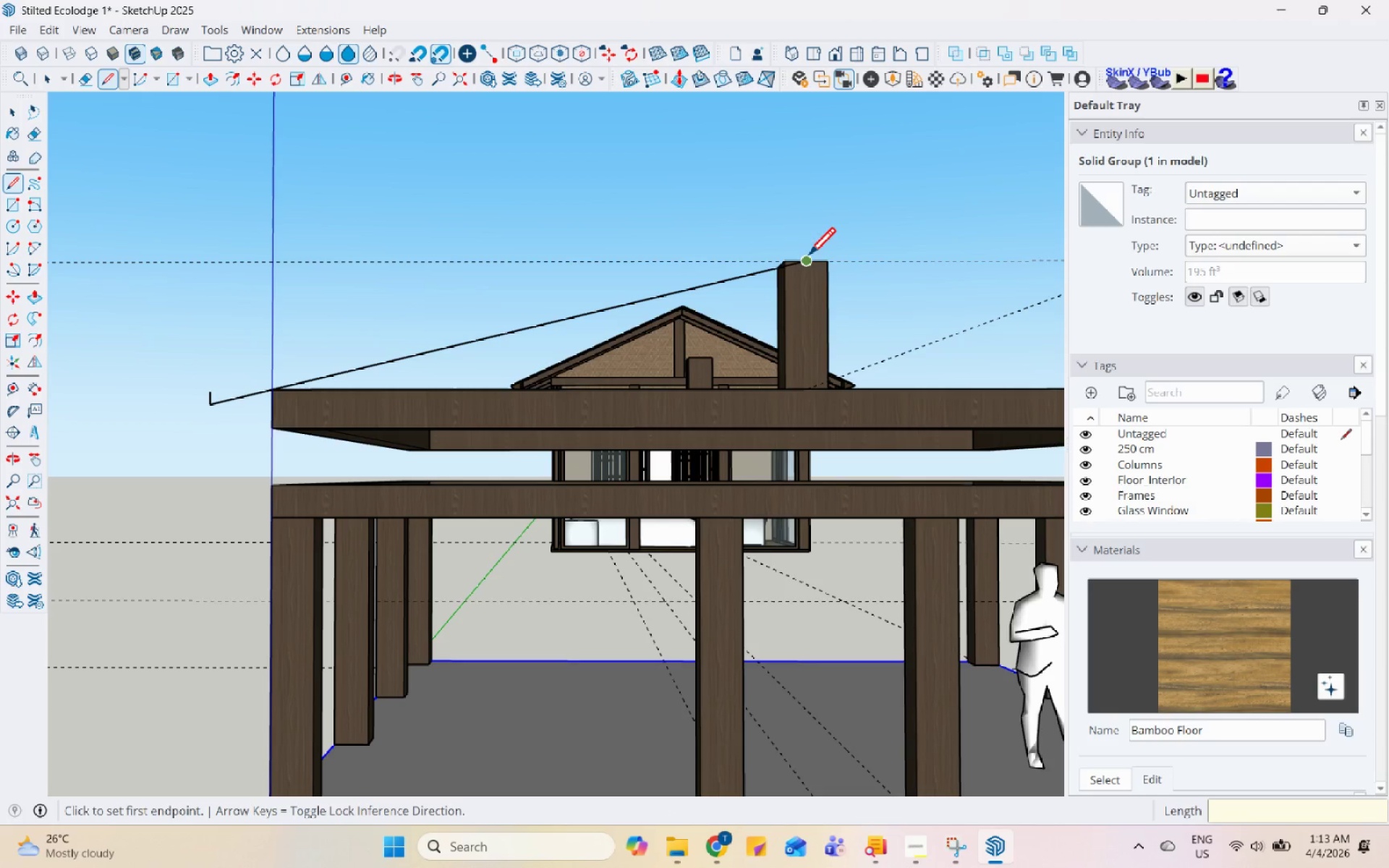 
left_click([809, 255])
 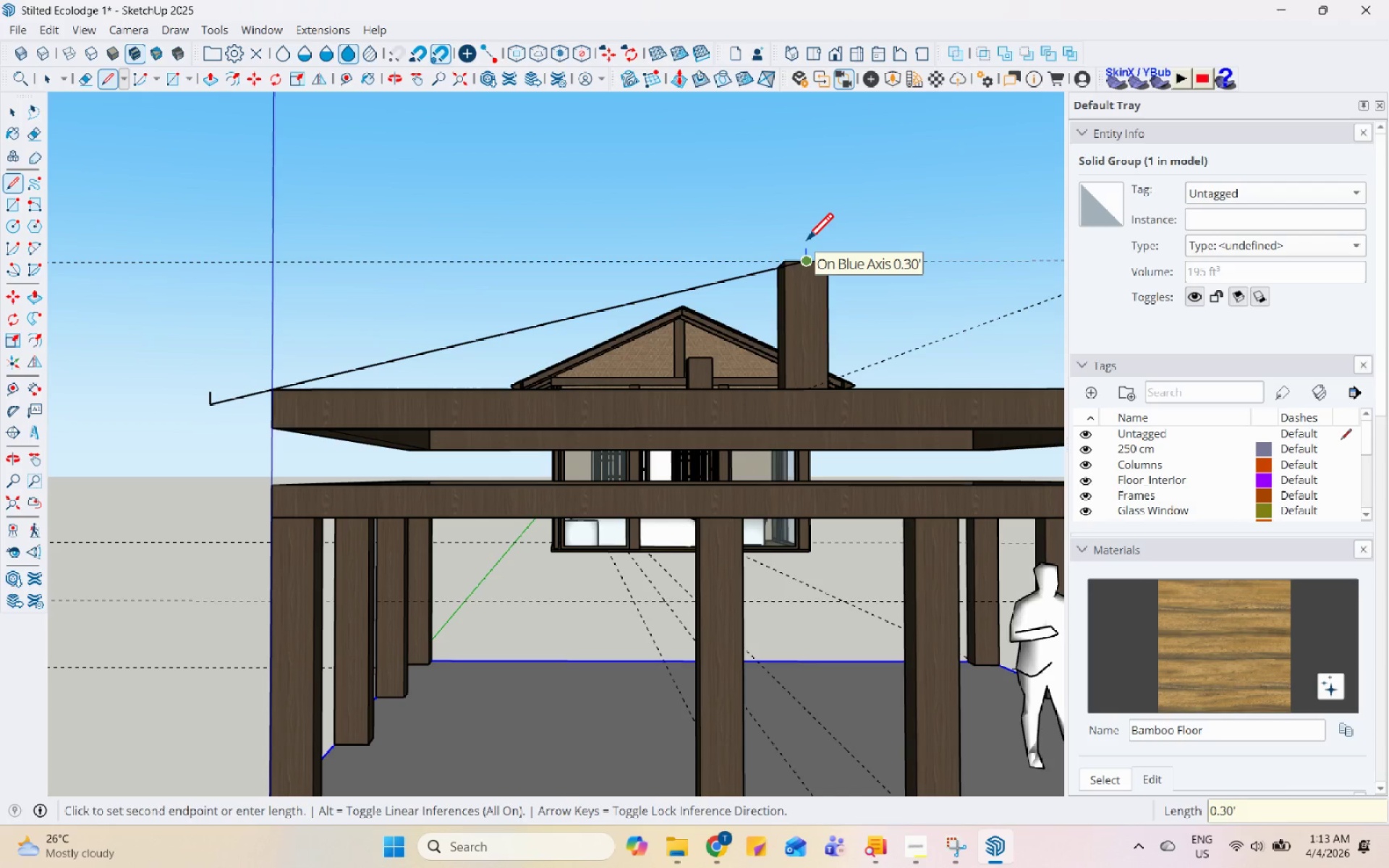 
left_click([806, 242])
 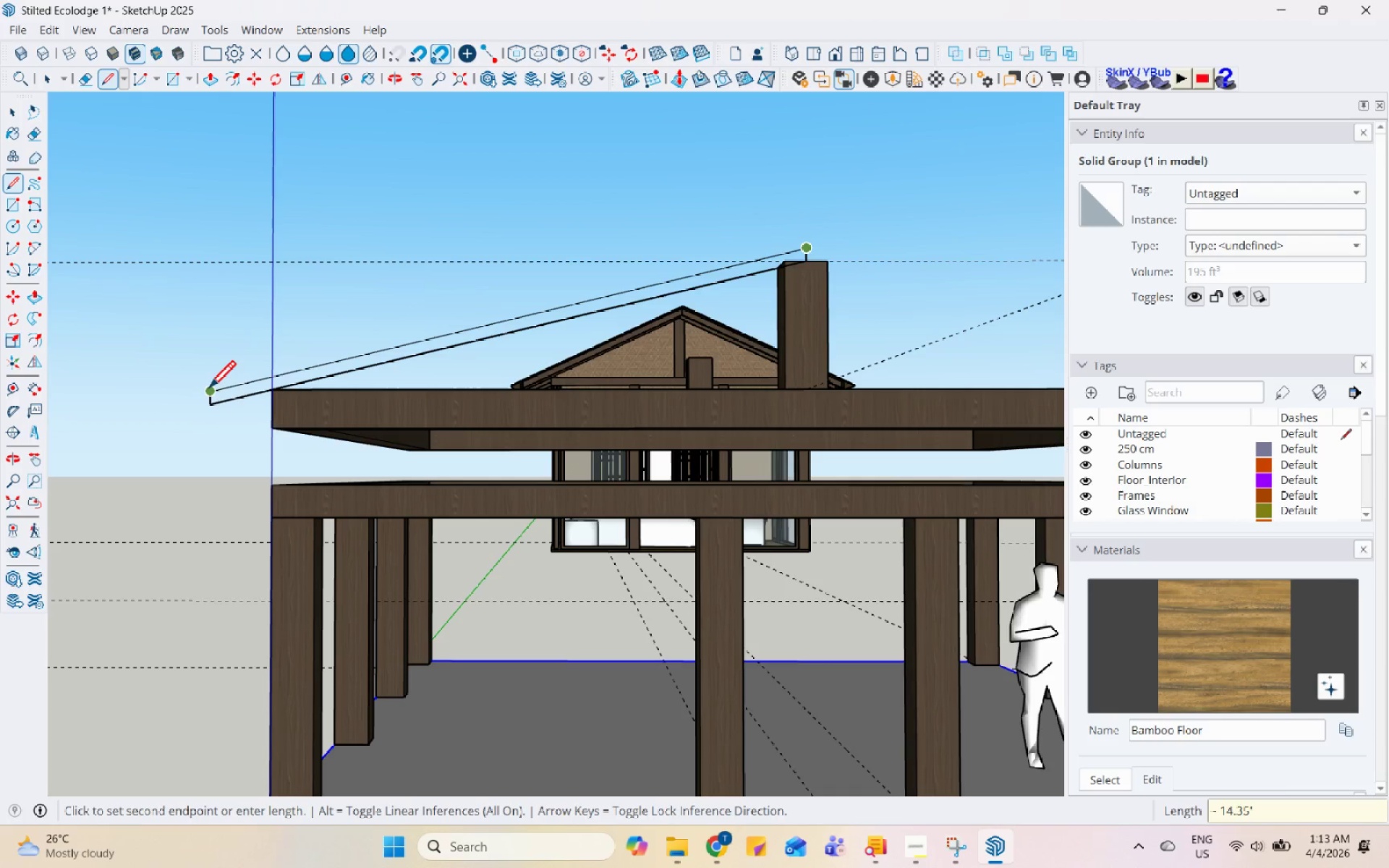 
left_click([206, 391])
 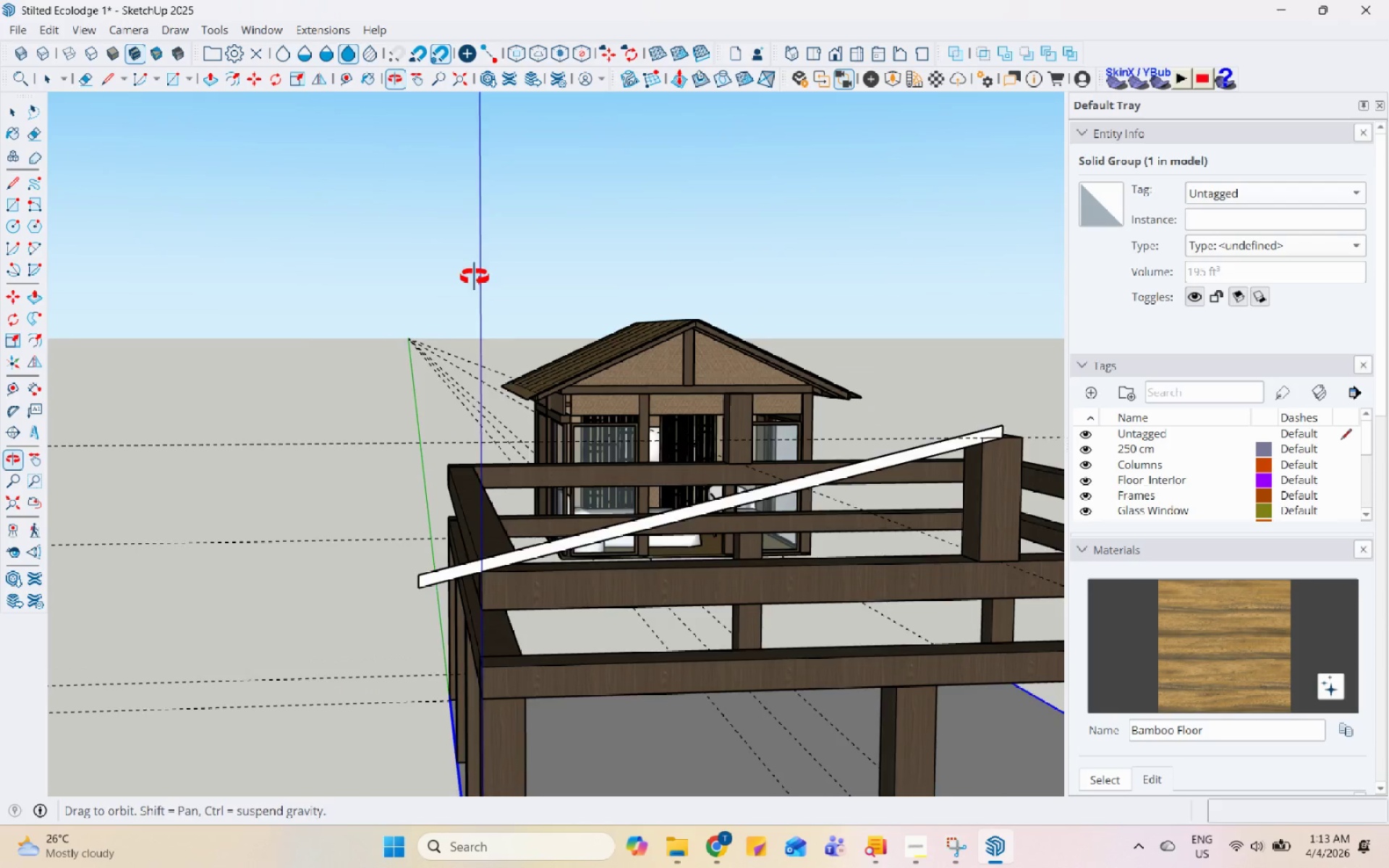 
scroll: coordinate [462, 276], scroll_direction: down, amount: 5.0
 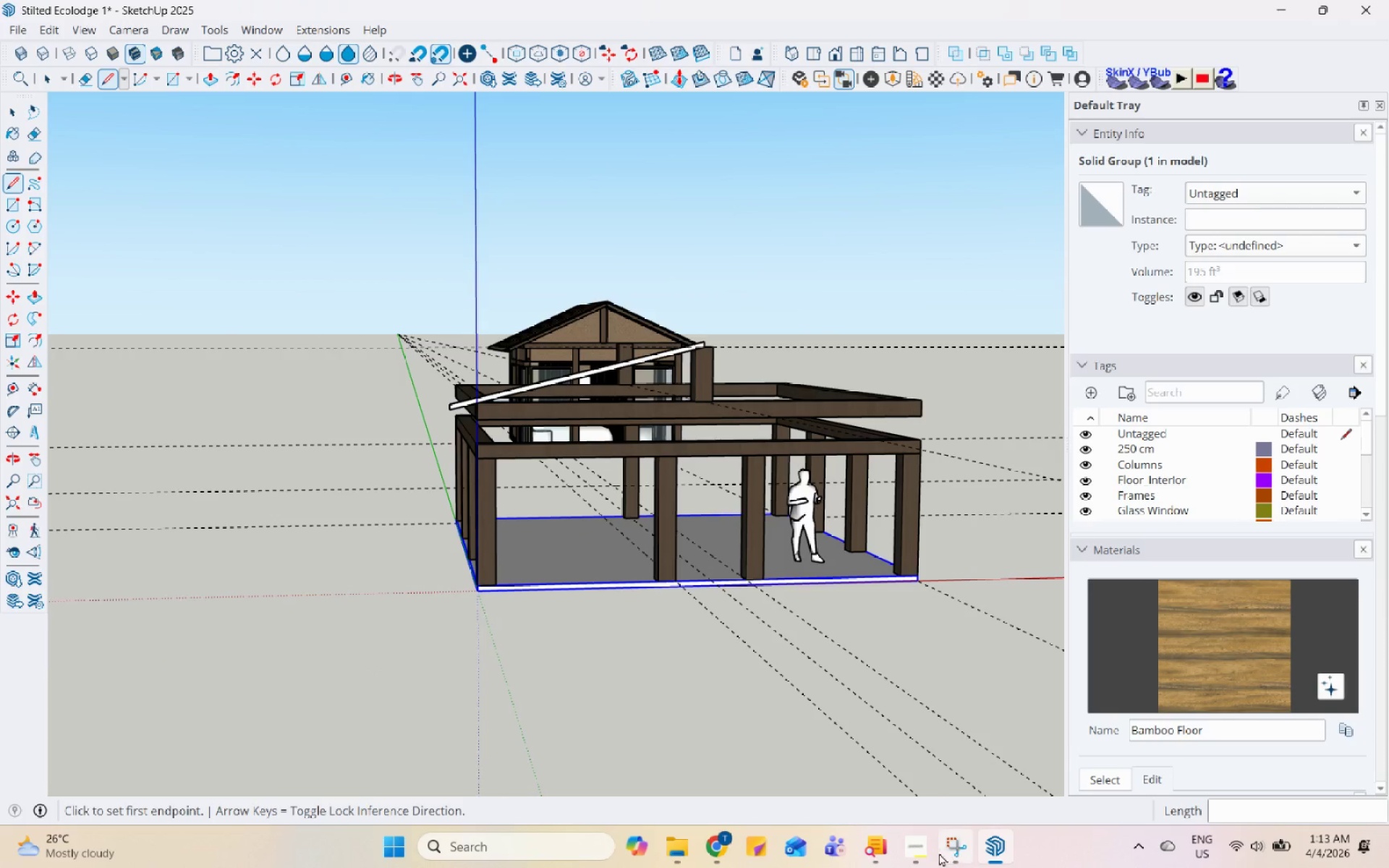 
left_click([922, 854])